 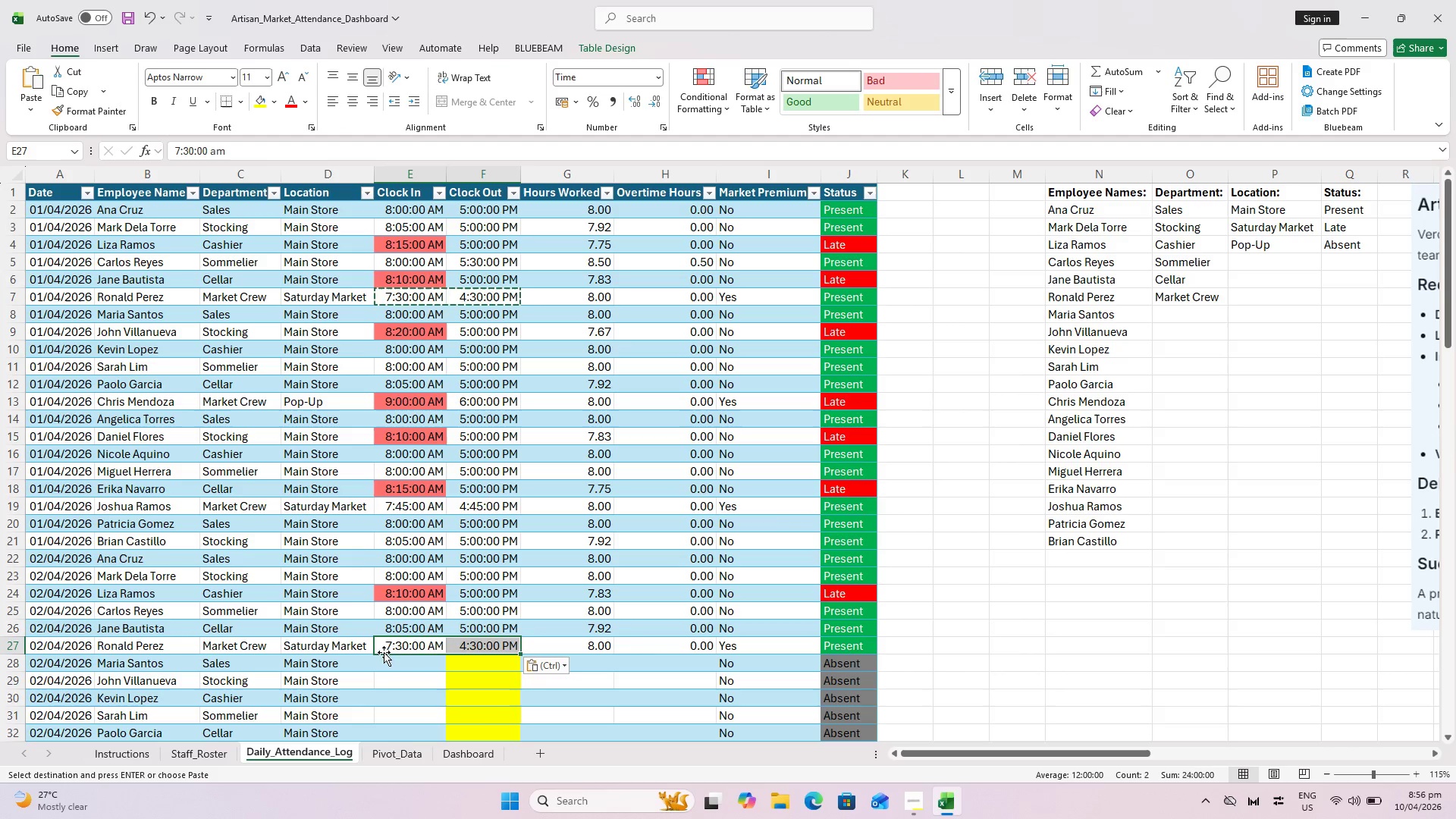 
left_click_drag(start_coordinate=[402, 318], to_coordinate=[455, 313])
 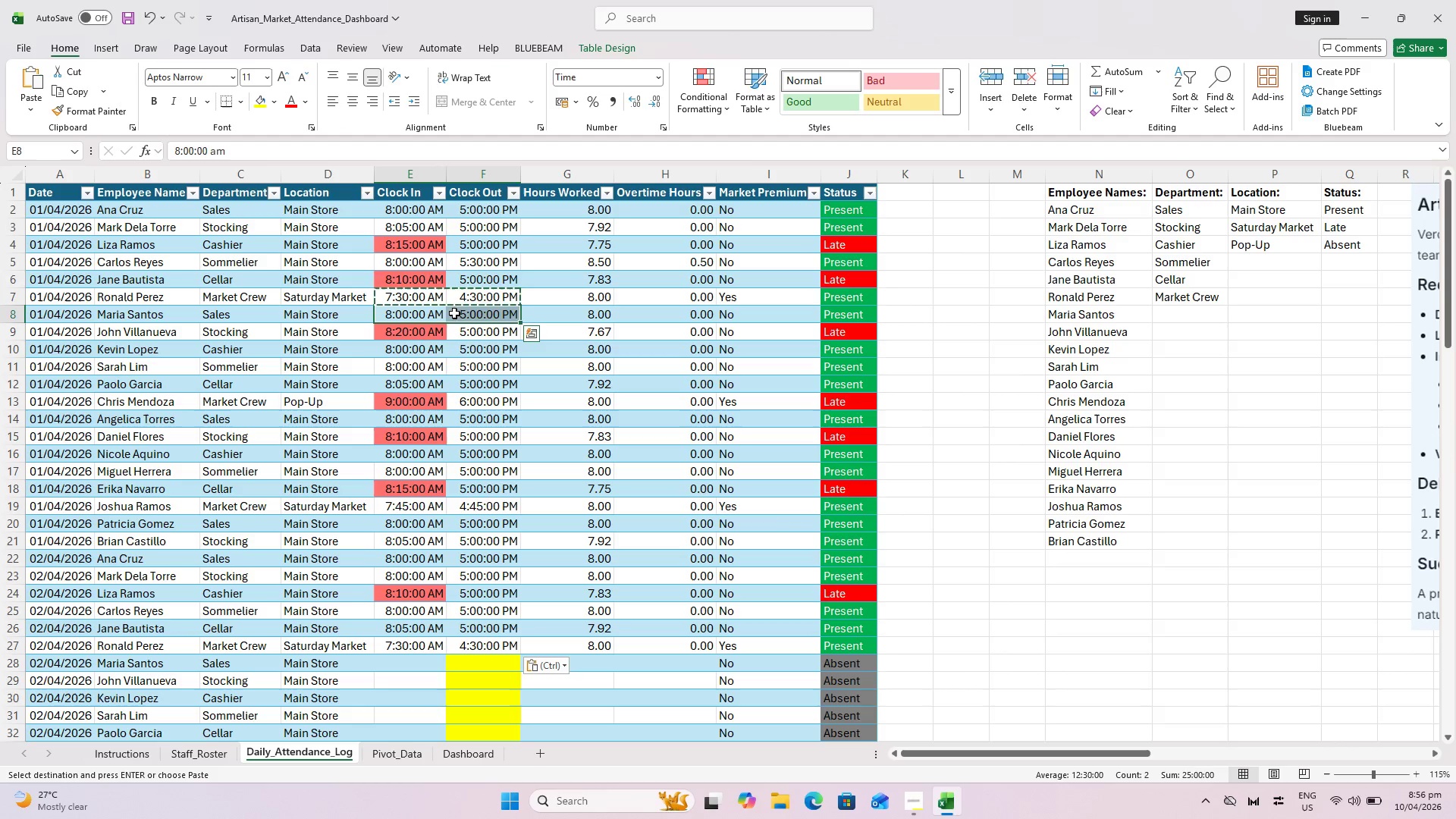 
key(Control+C)
 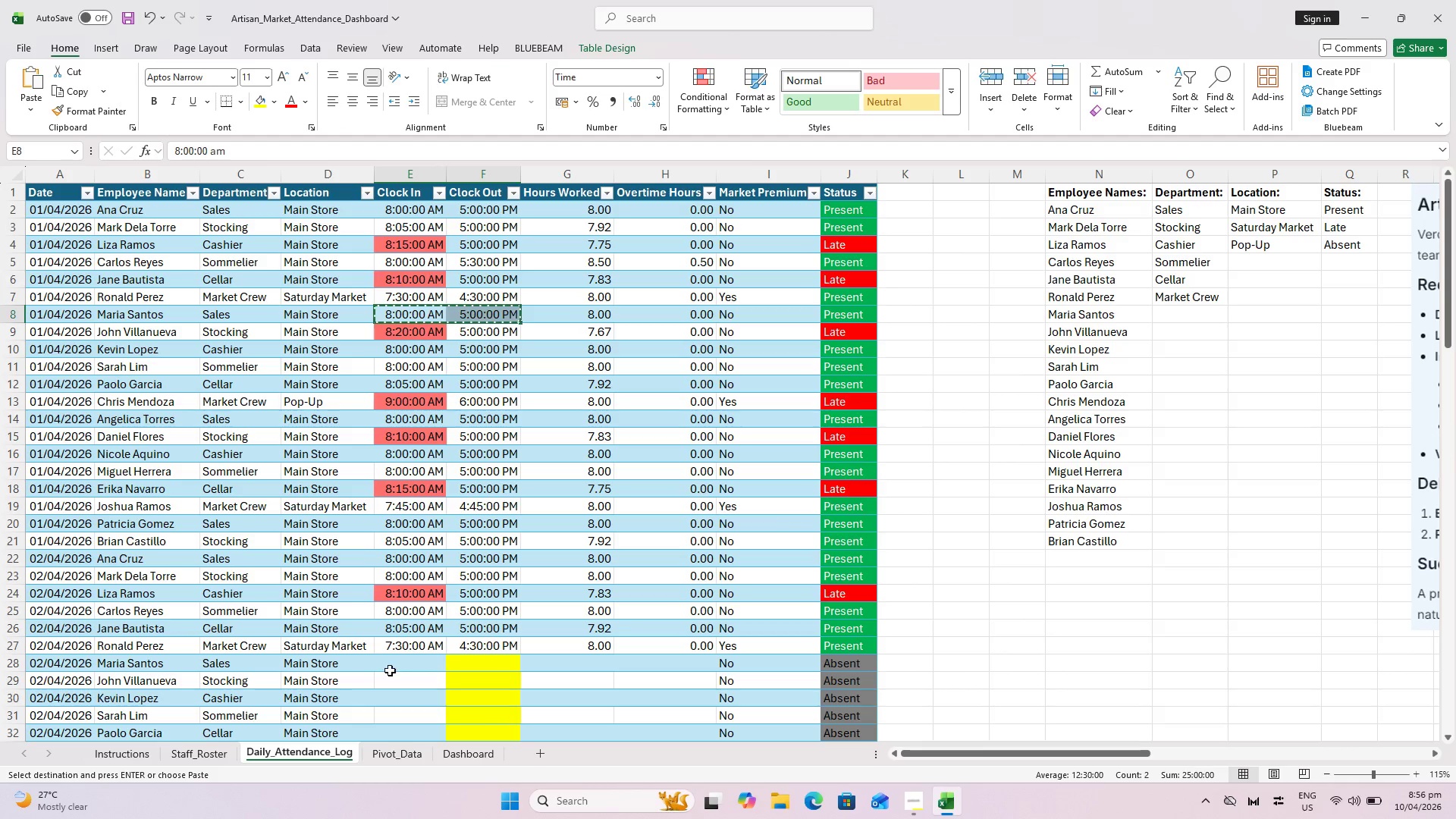 
left_click([391, 671])
 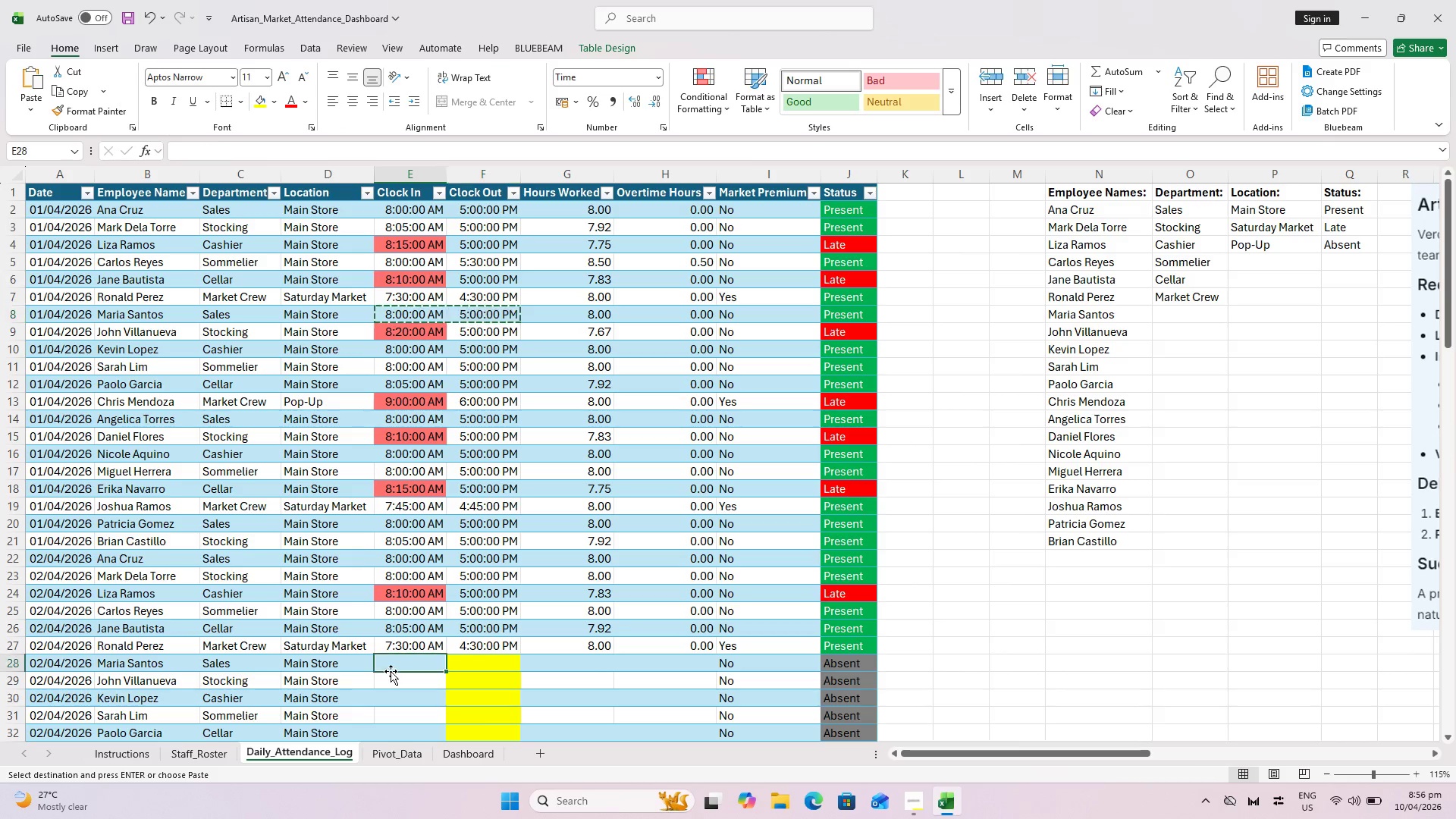 
key(Control+V)
 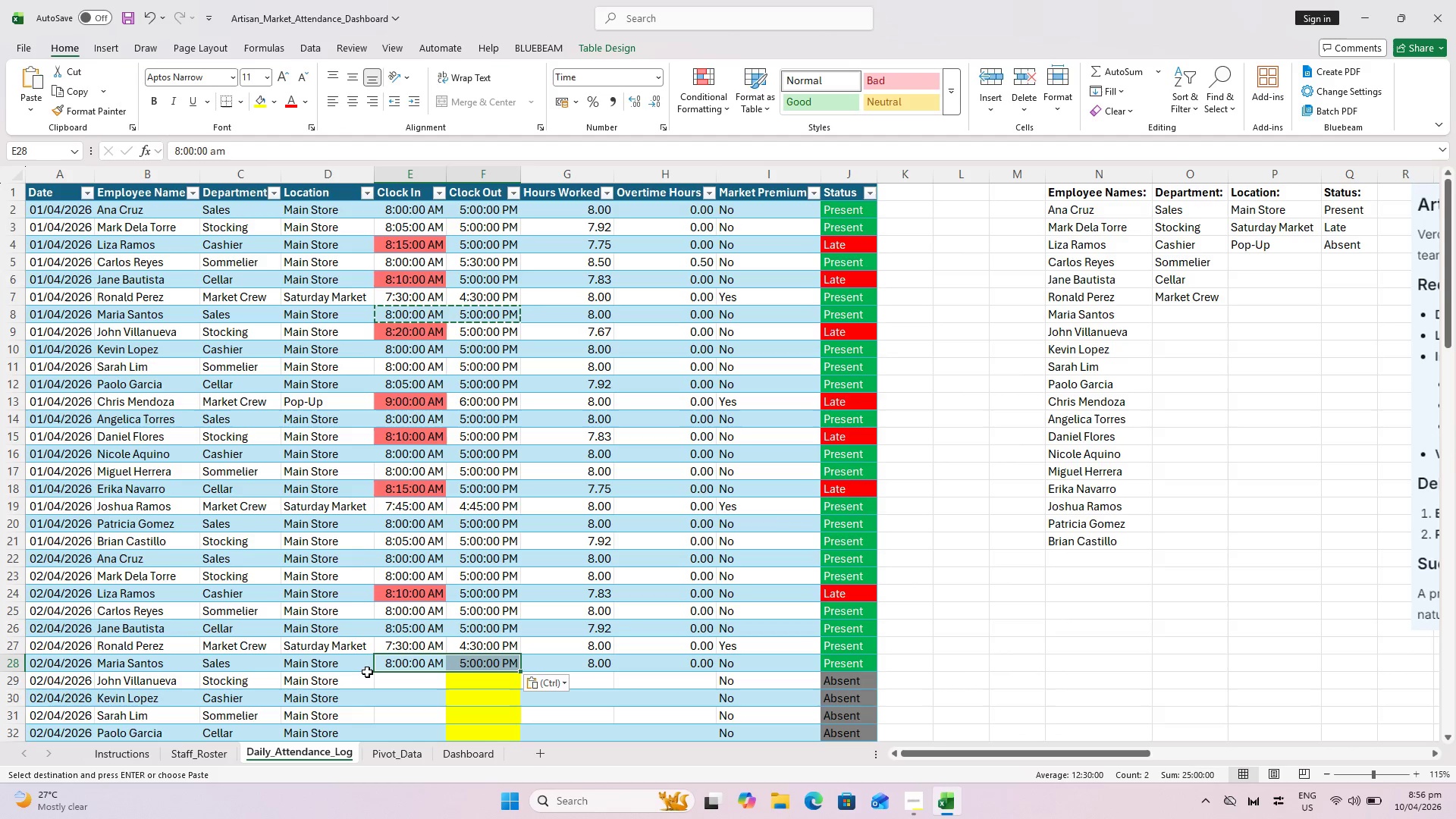 
wait(9.59)
 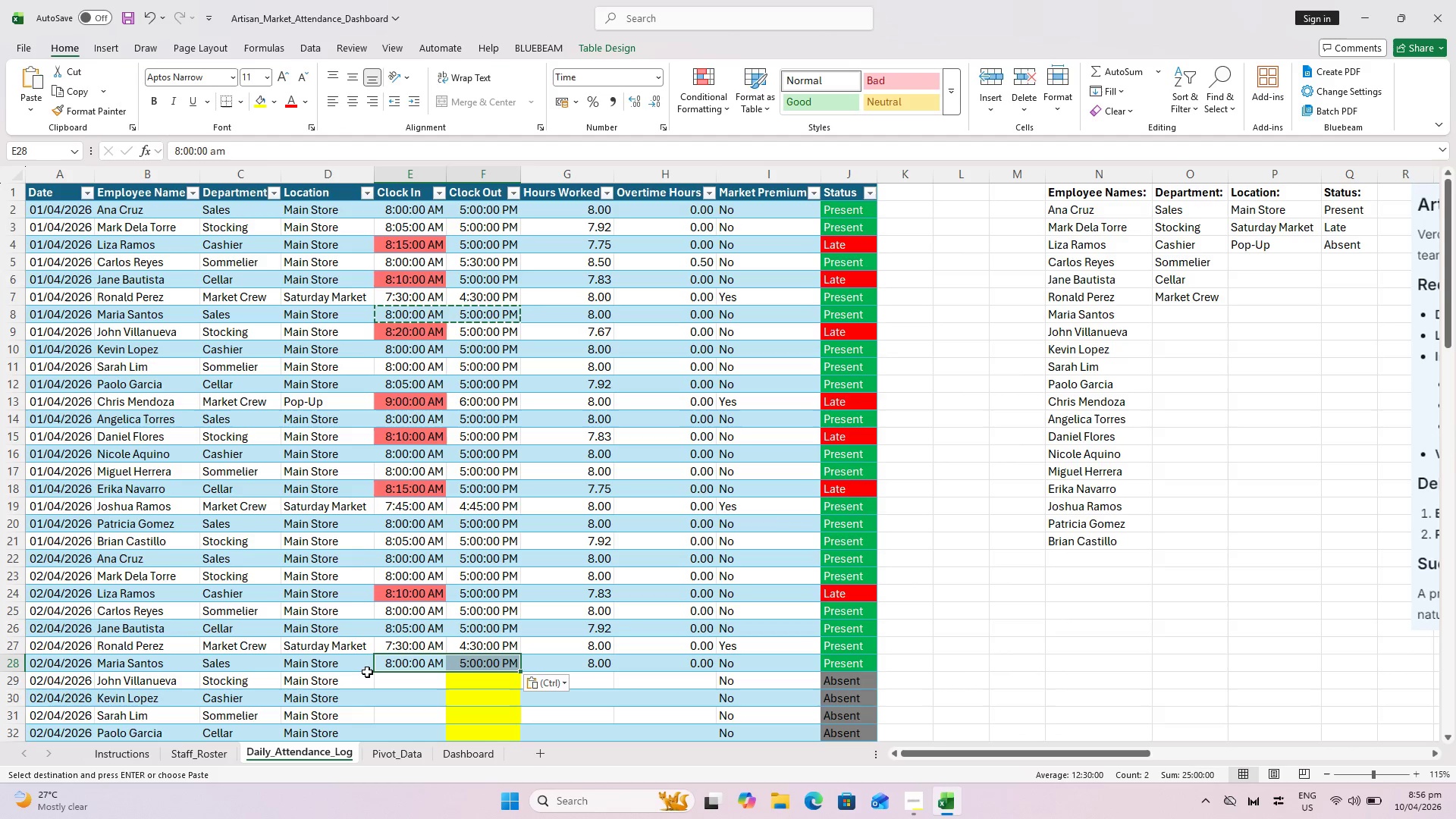 
left_click_drag(start_coordinate=[418, 488], to_coordinate=[472, 488])
 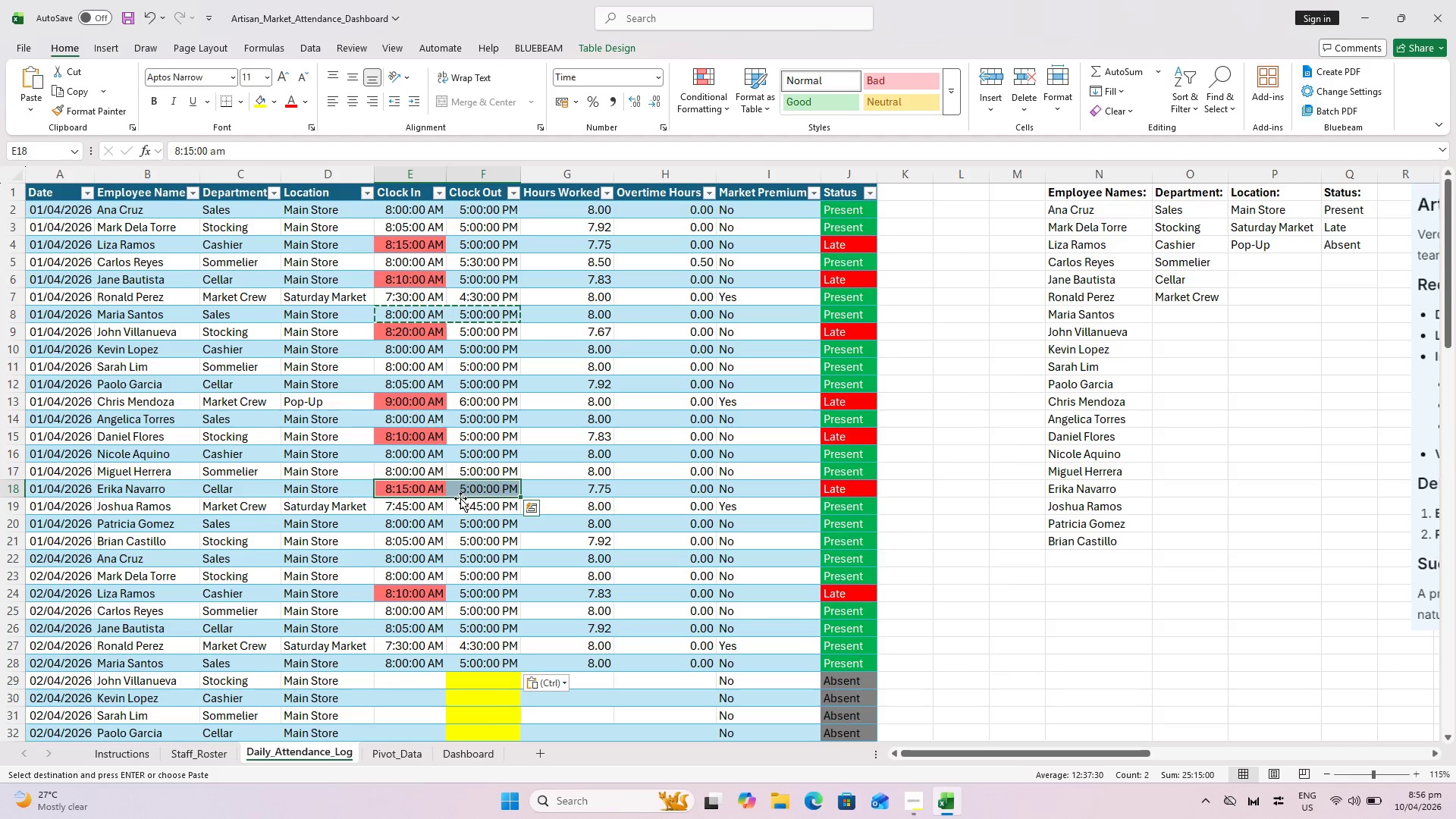 
wait(5.11)
 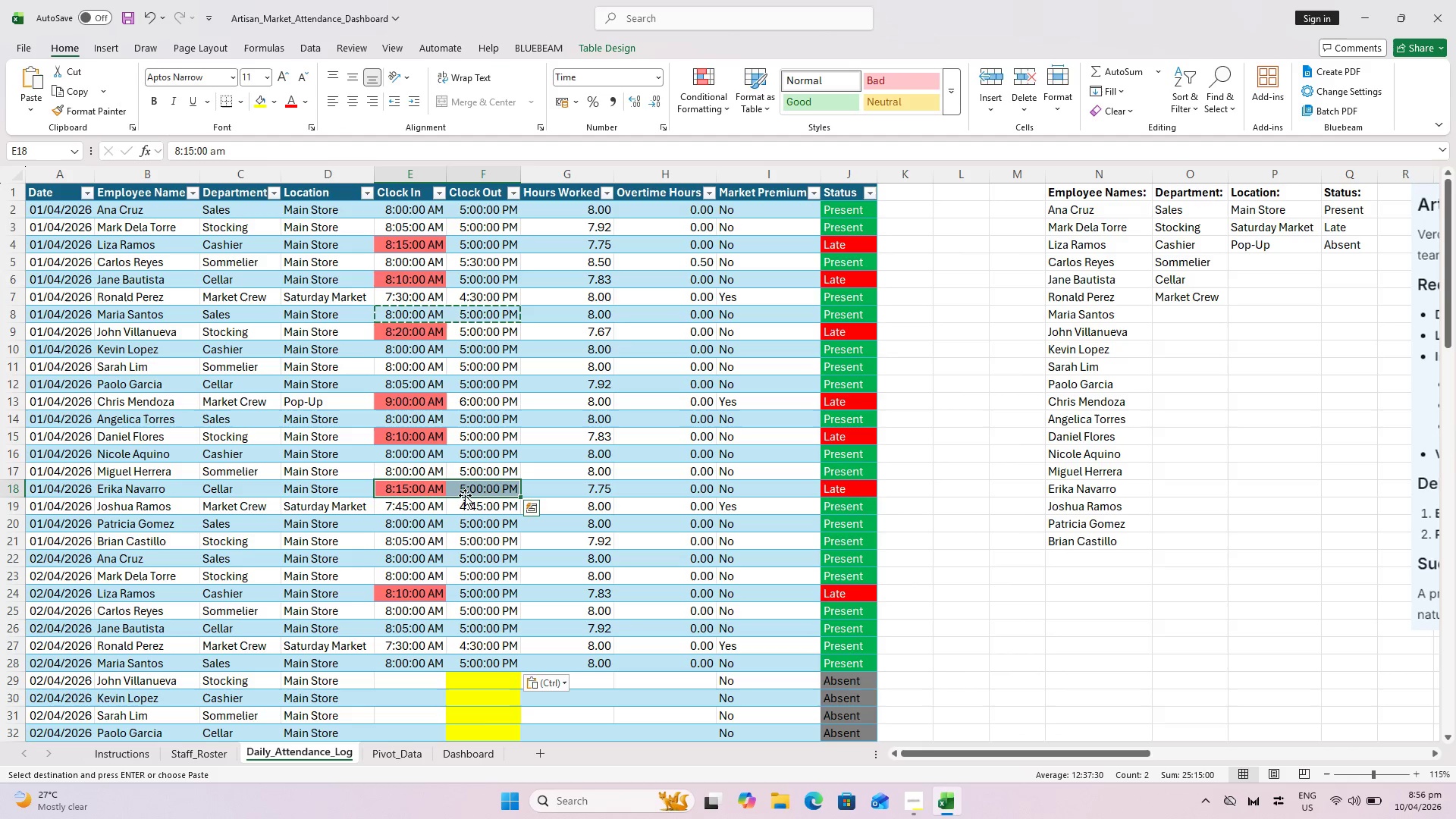 
key(Control+C)
 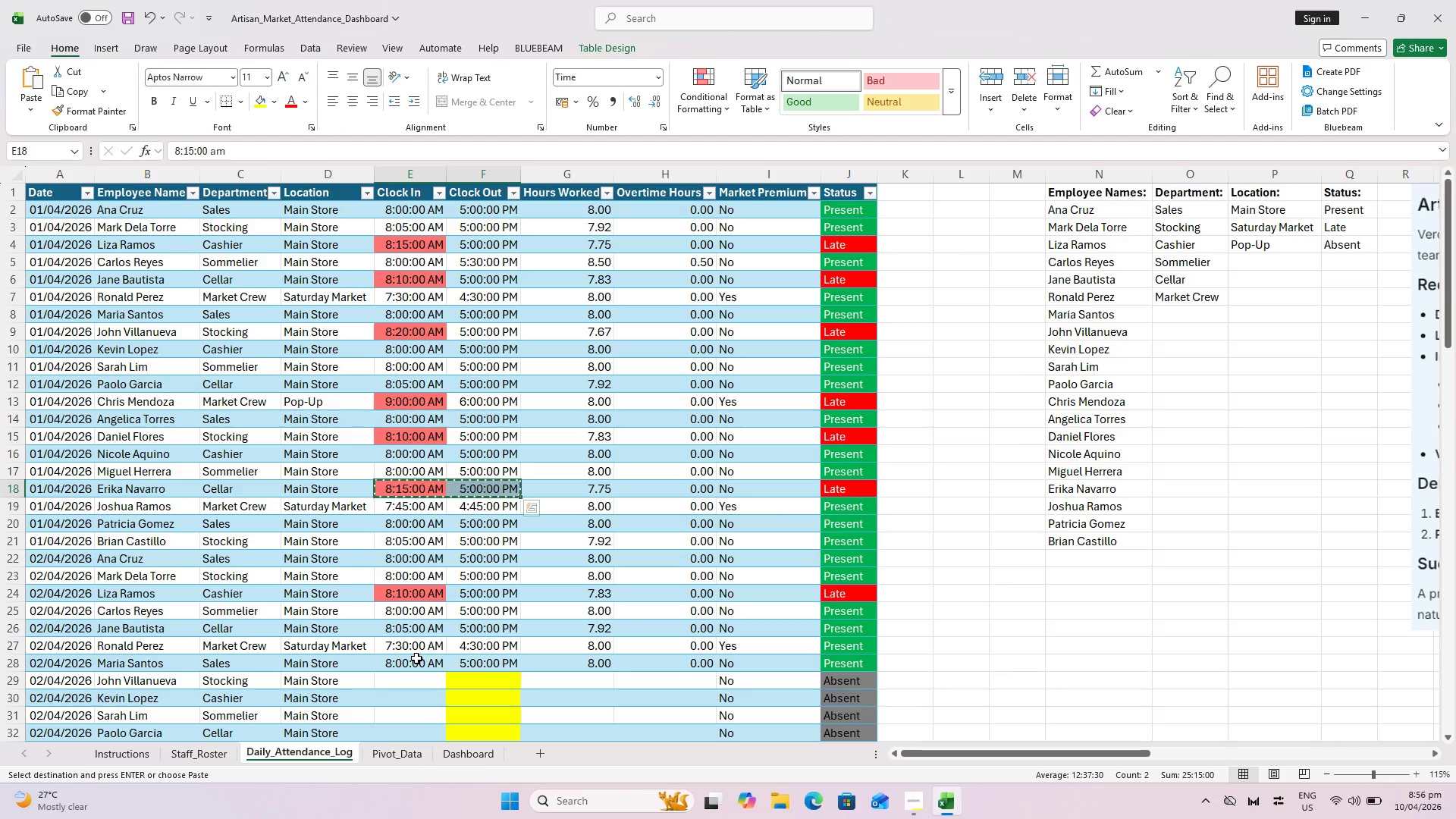 
left_click([424, 681])
 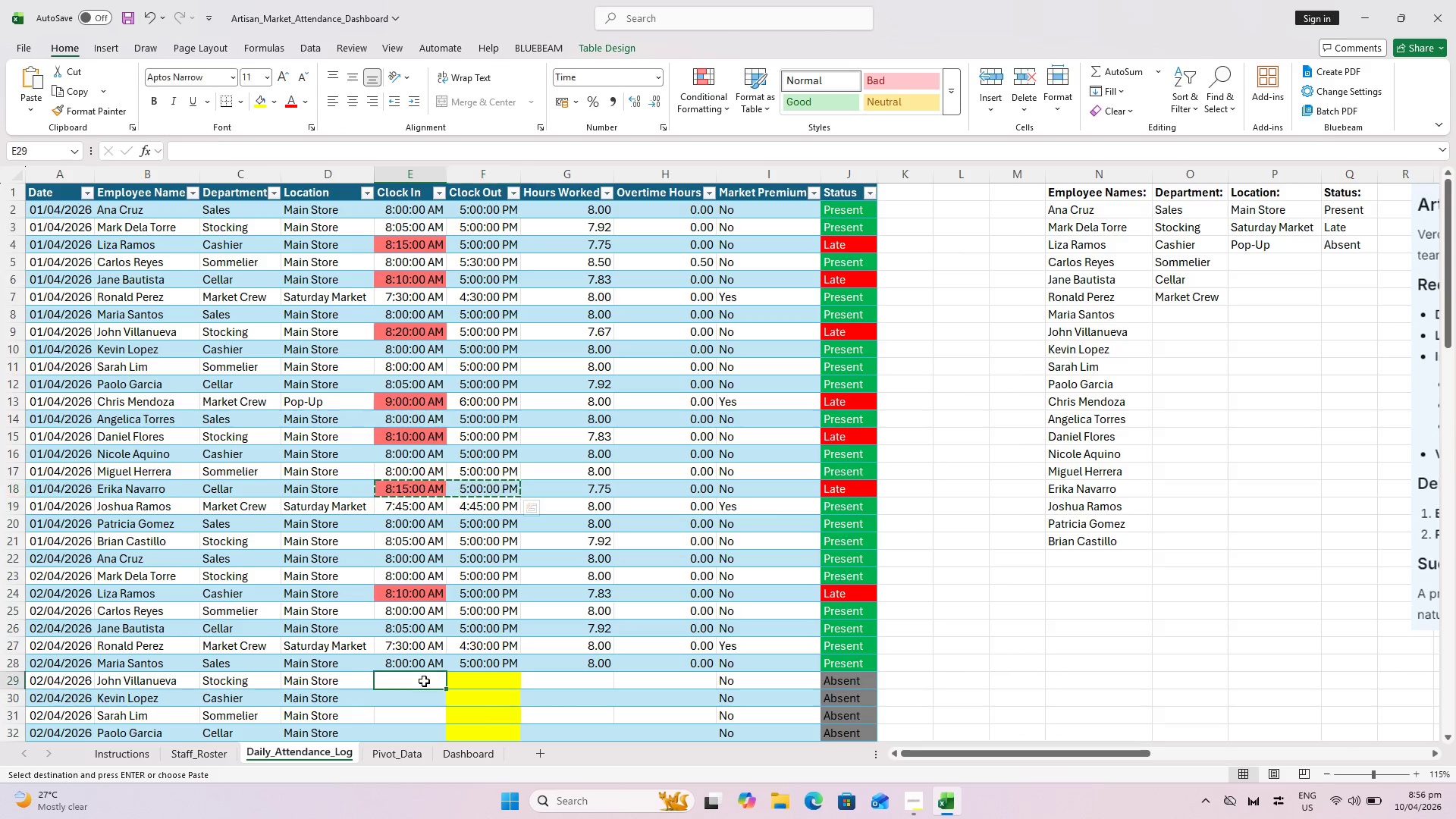 
hold_key(key=ControlLeft, duration=1.52)
 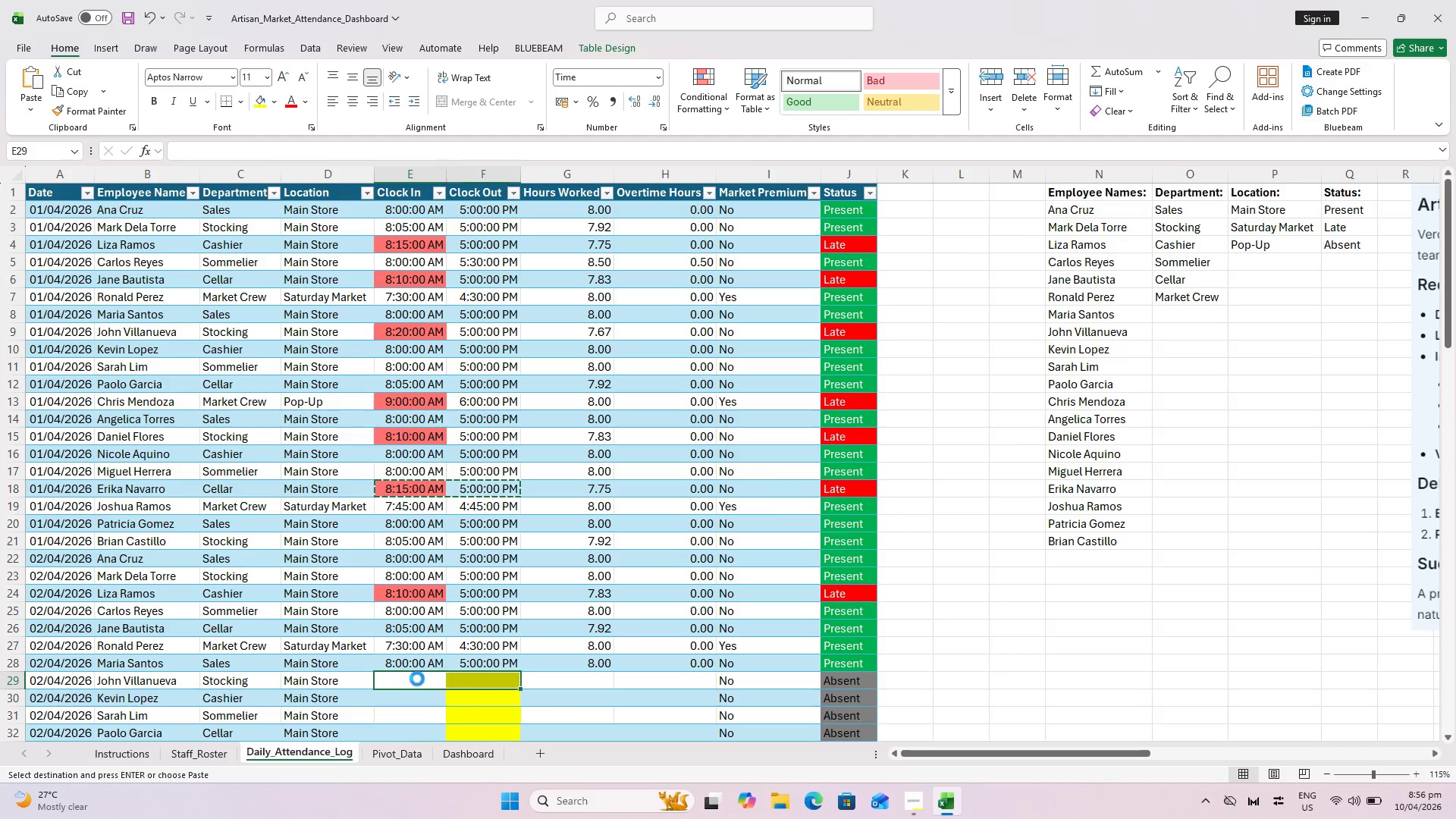 
key(Control+V)
 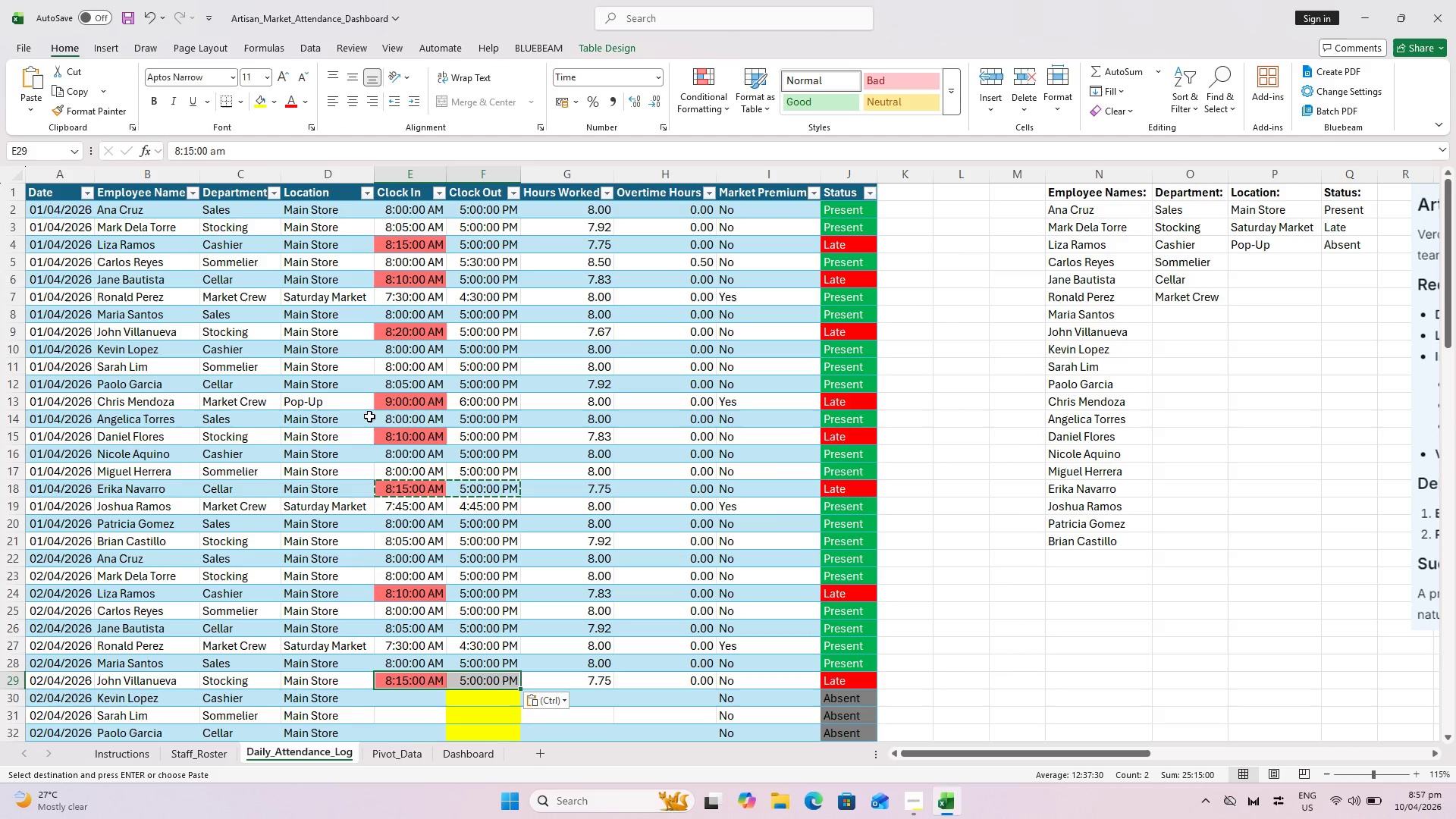 
left_click([404, 708])
 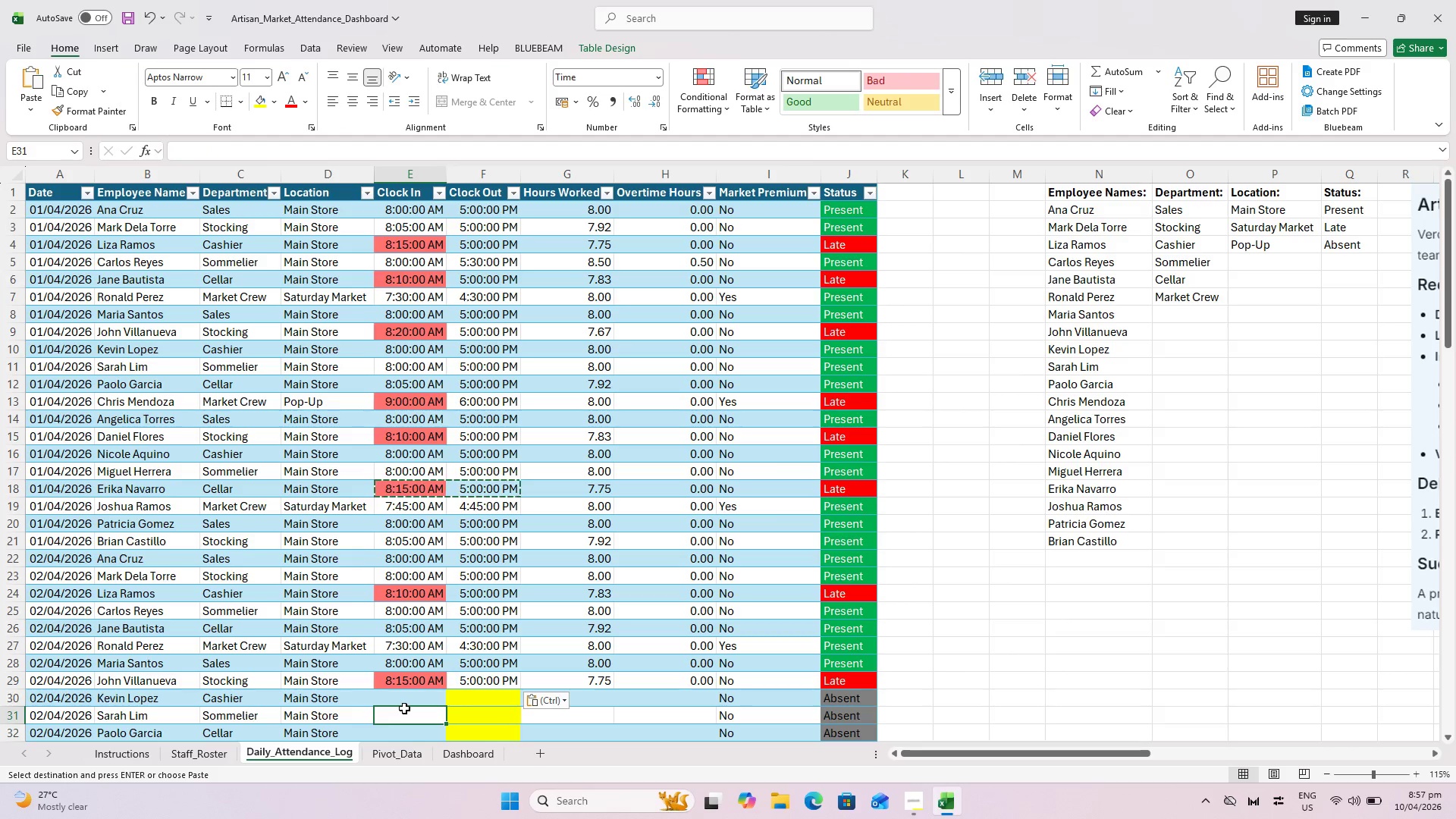 
left_click([401, 701])
 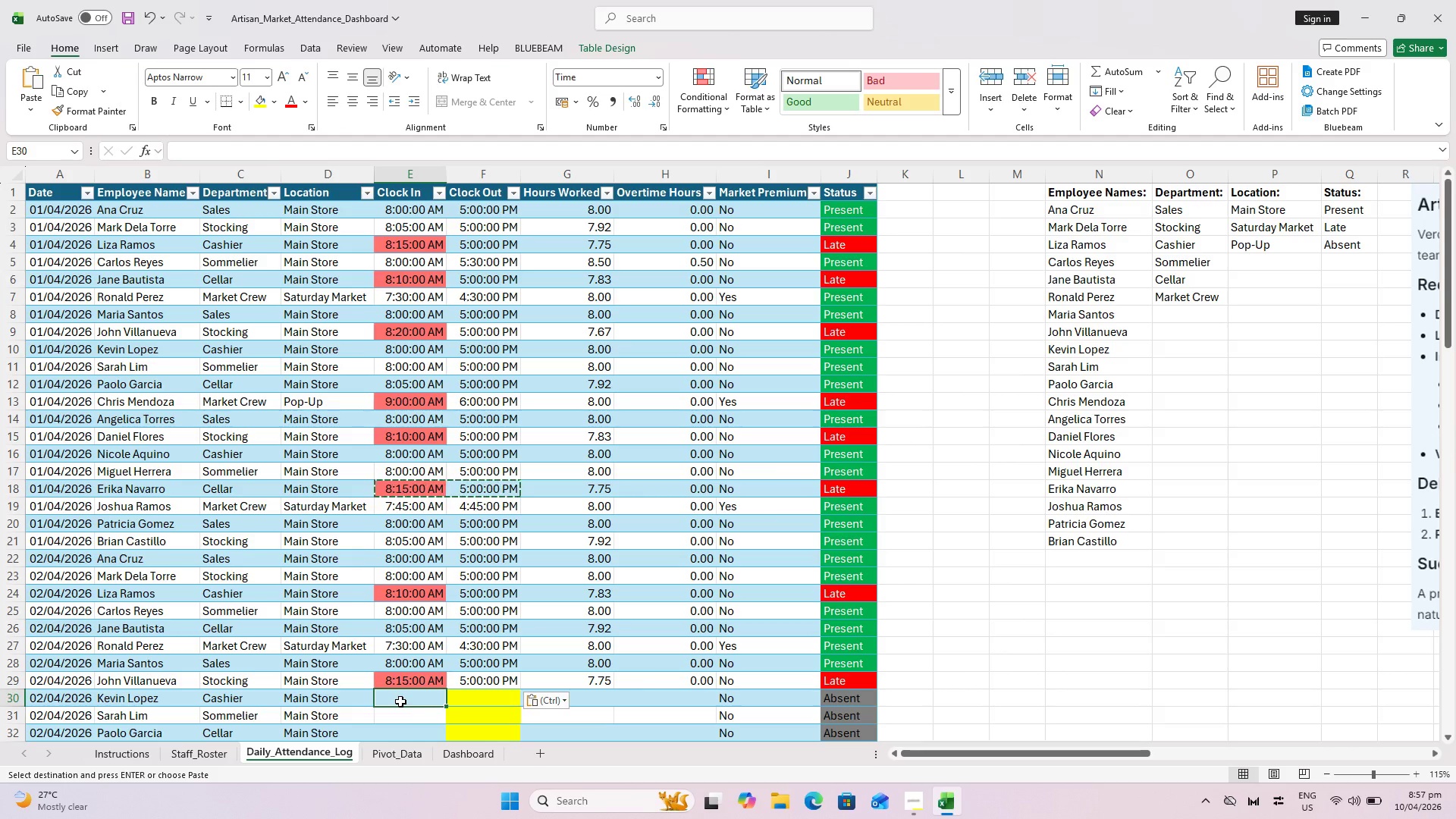 
wait(6.94)
 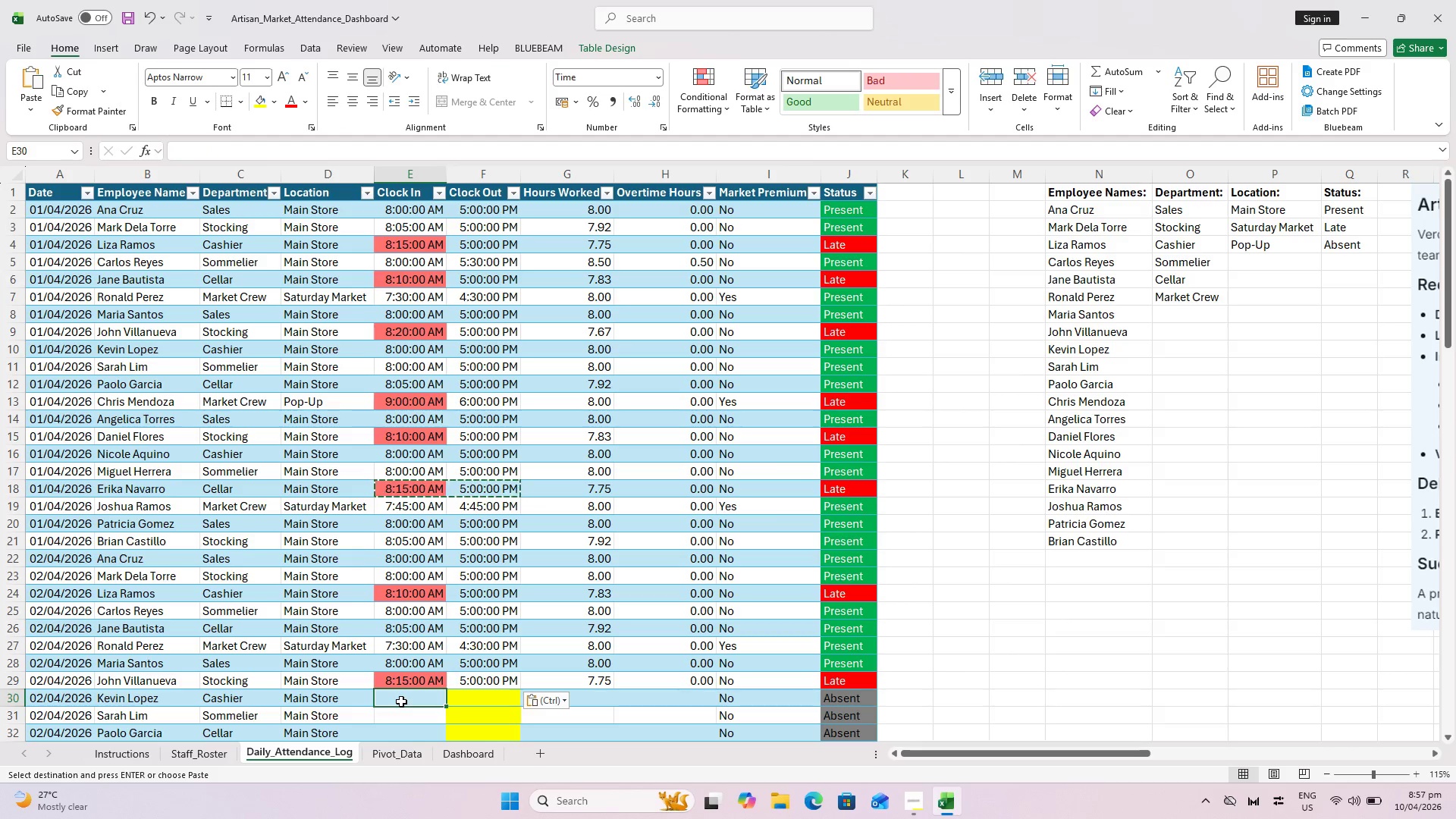 
left_click_drag(start_coordinate=[416, 666], to_coordinate=[472, 667])
 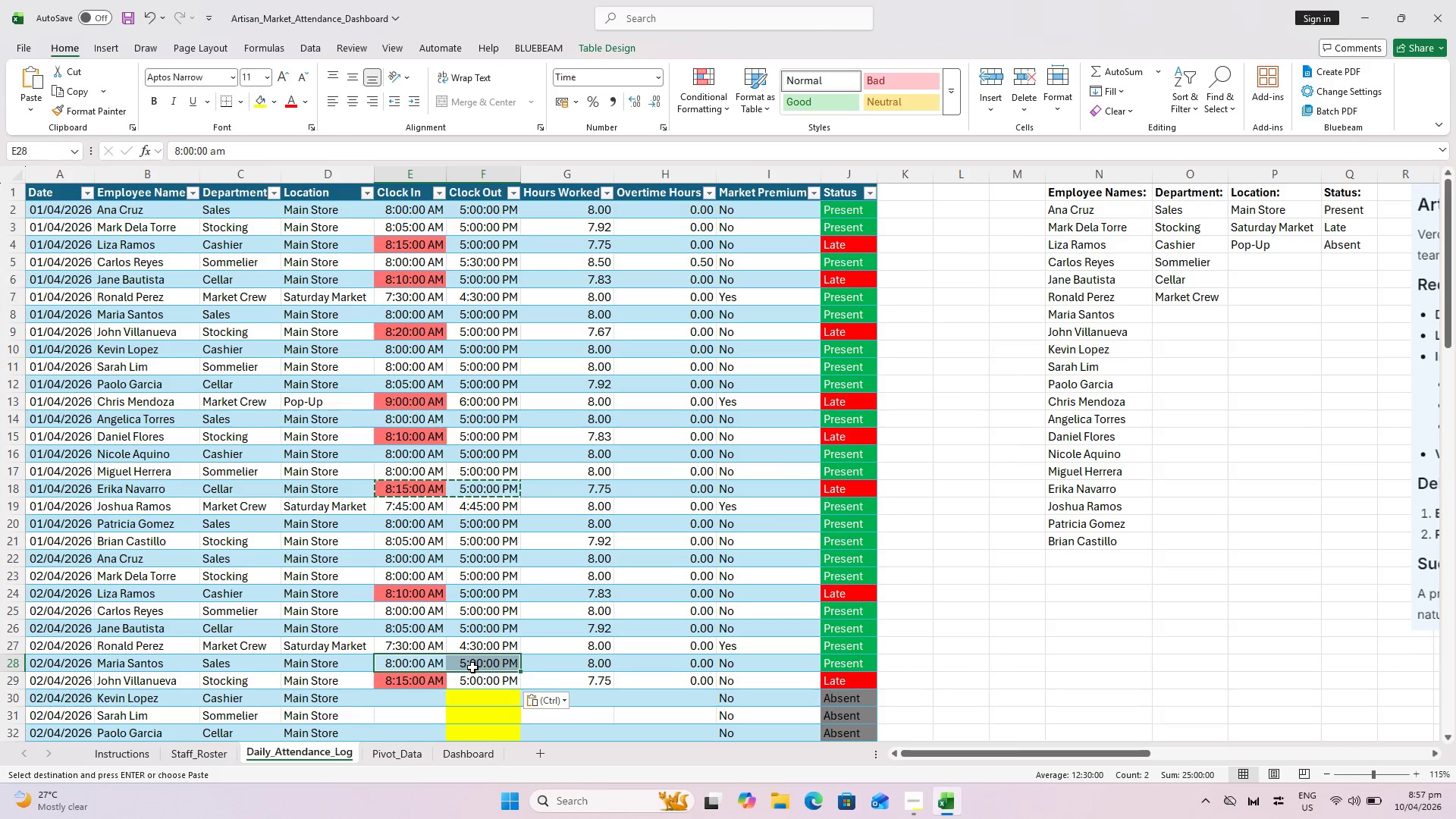 
key(Control+C)
 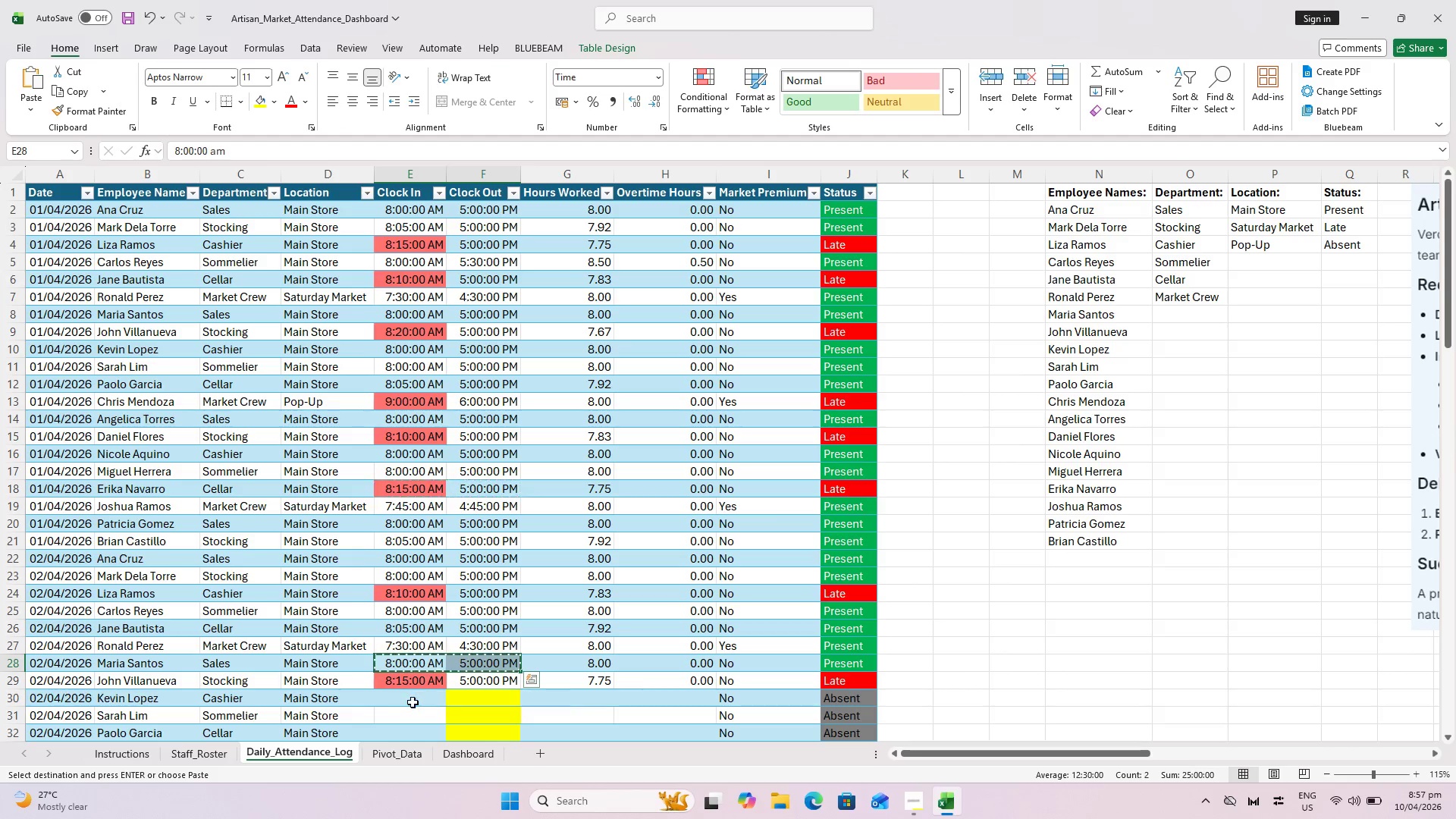 
left_click([413, 702])
 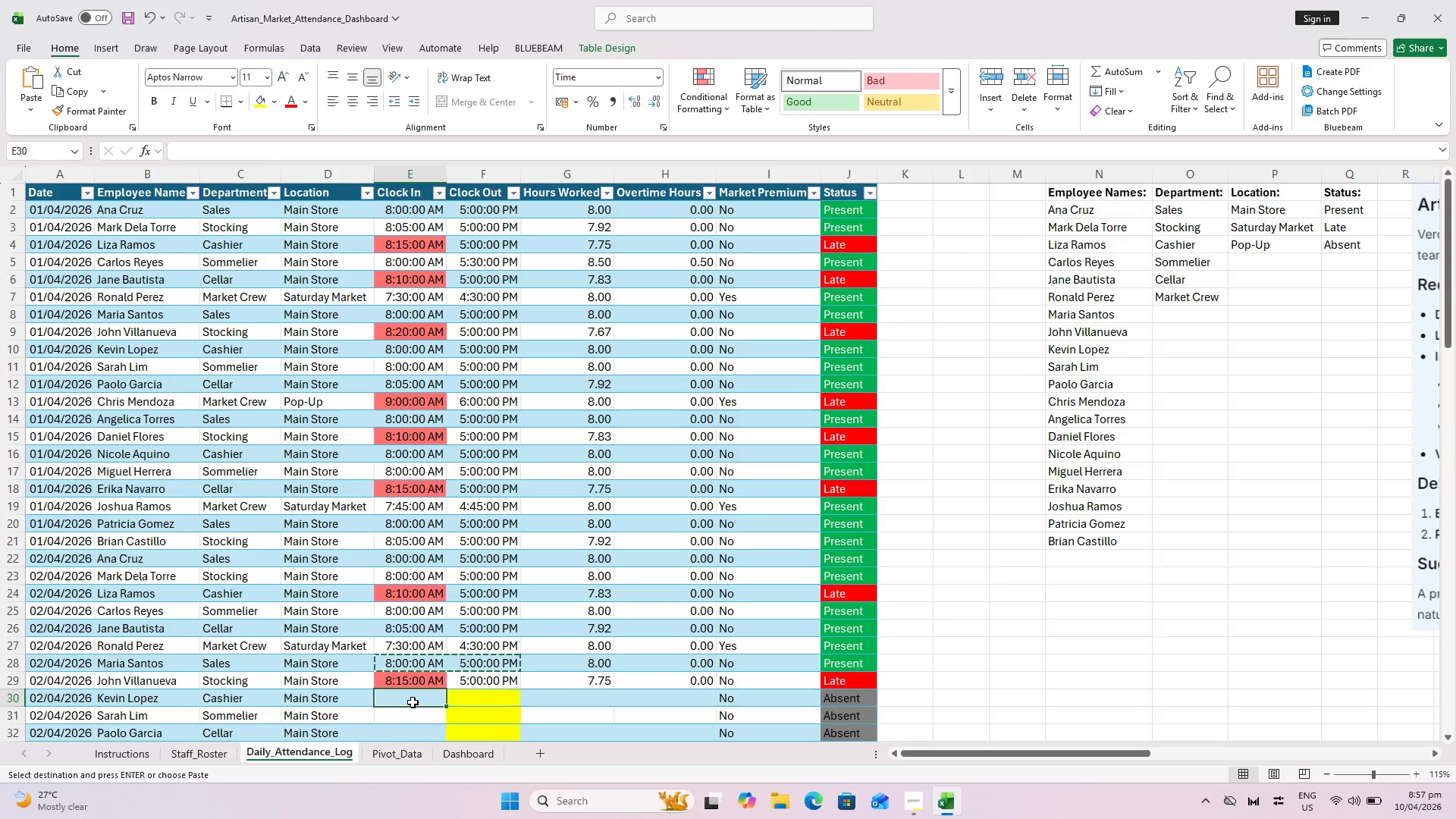 
key(Control+V)
 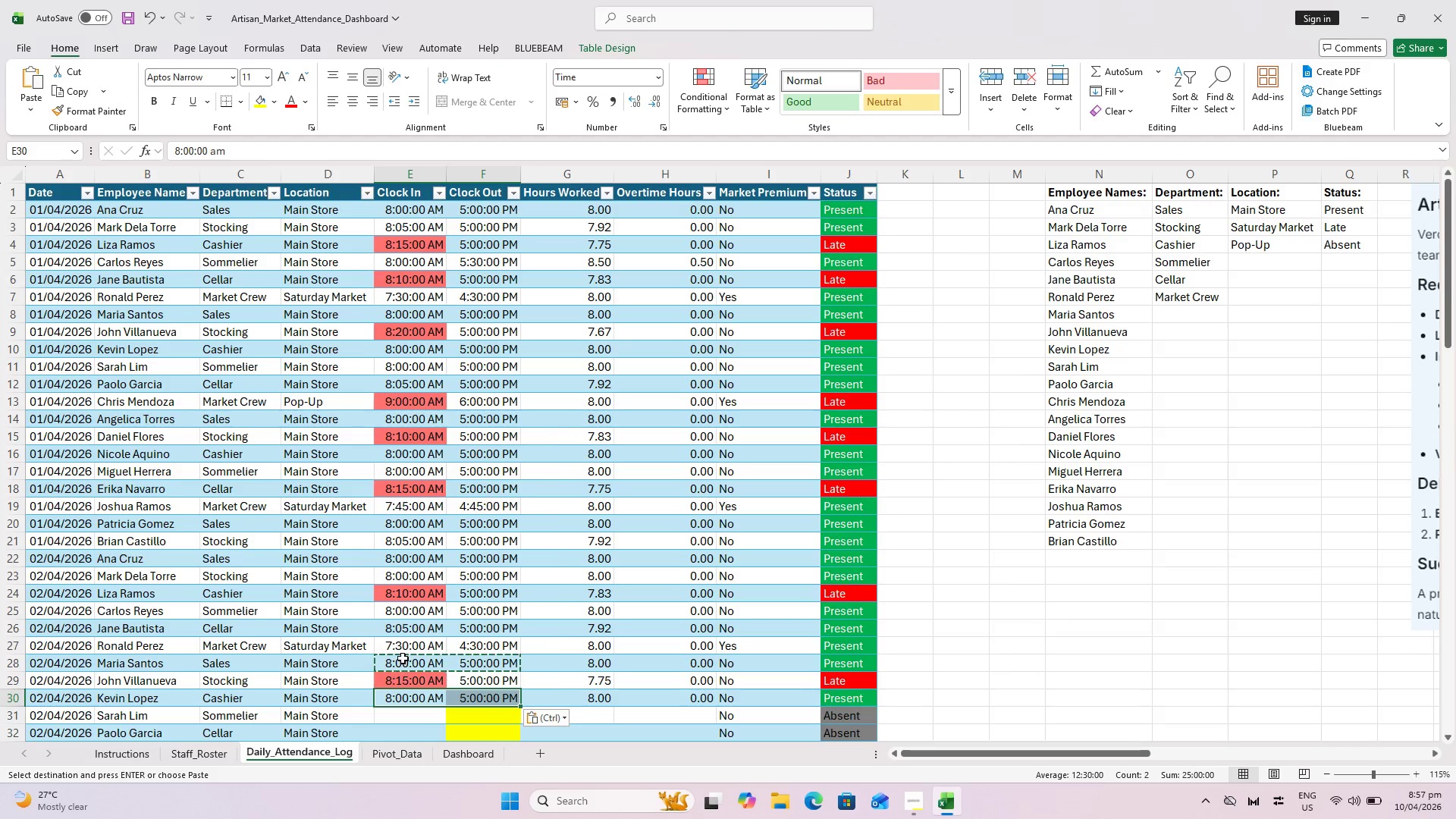 
left_click([391, 613])
 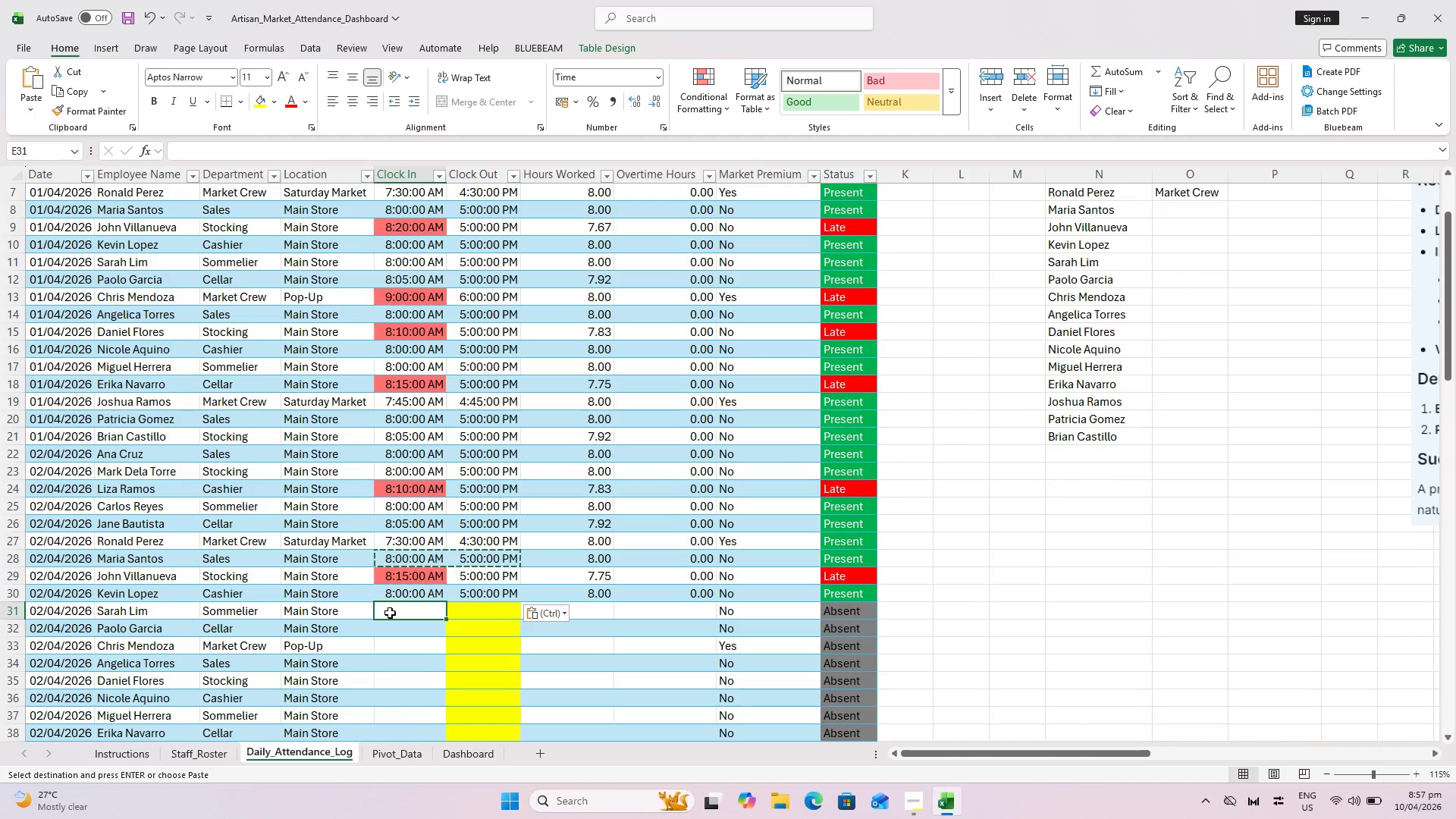 
scroll: coordinate [403, 658], scroll_direction: down, amount: 2.0
 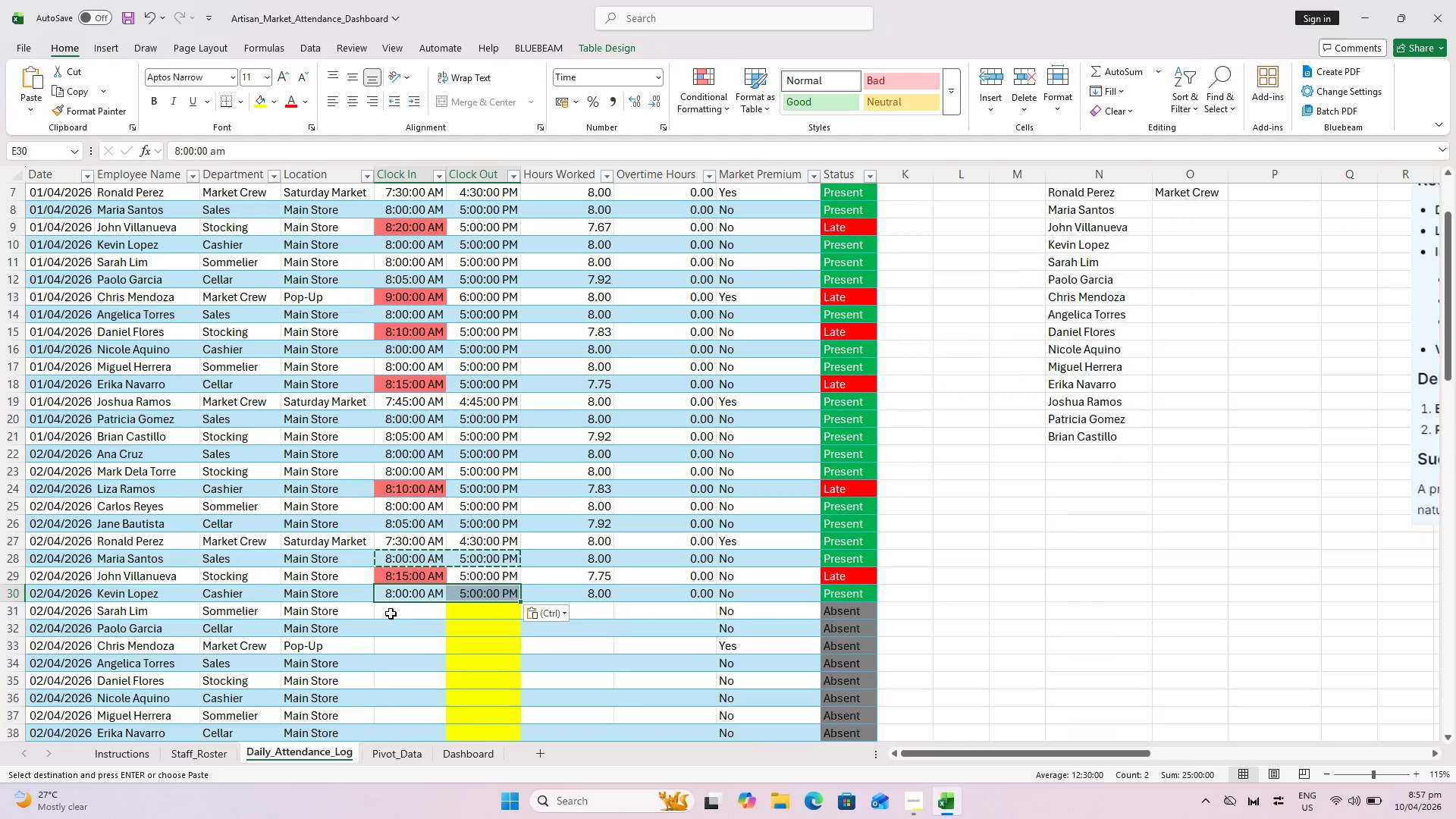 
left_click_drag(start_coordinate=[402, 592], to_coordinate=[457, 593])
 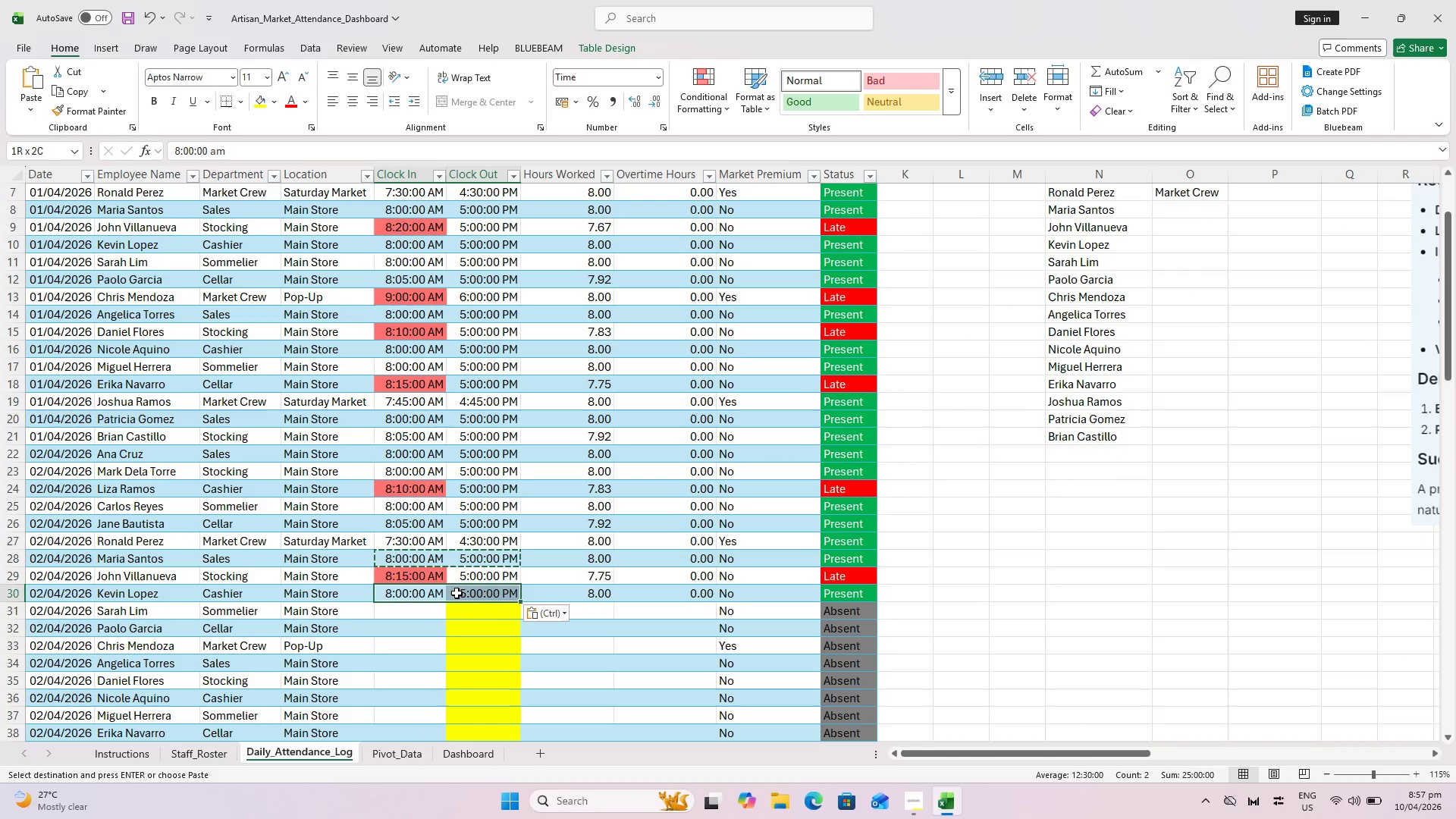 
key(Control+C)
 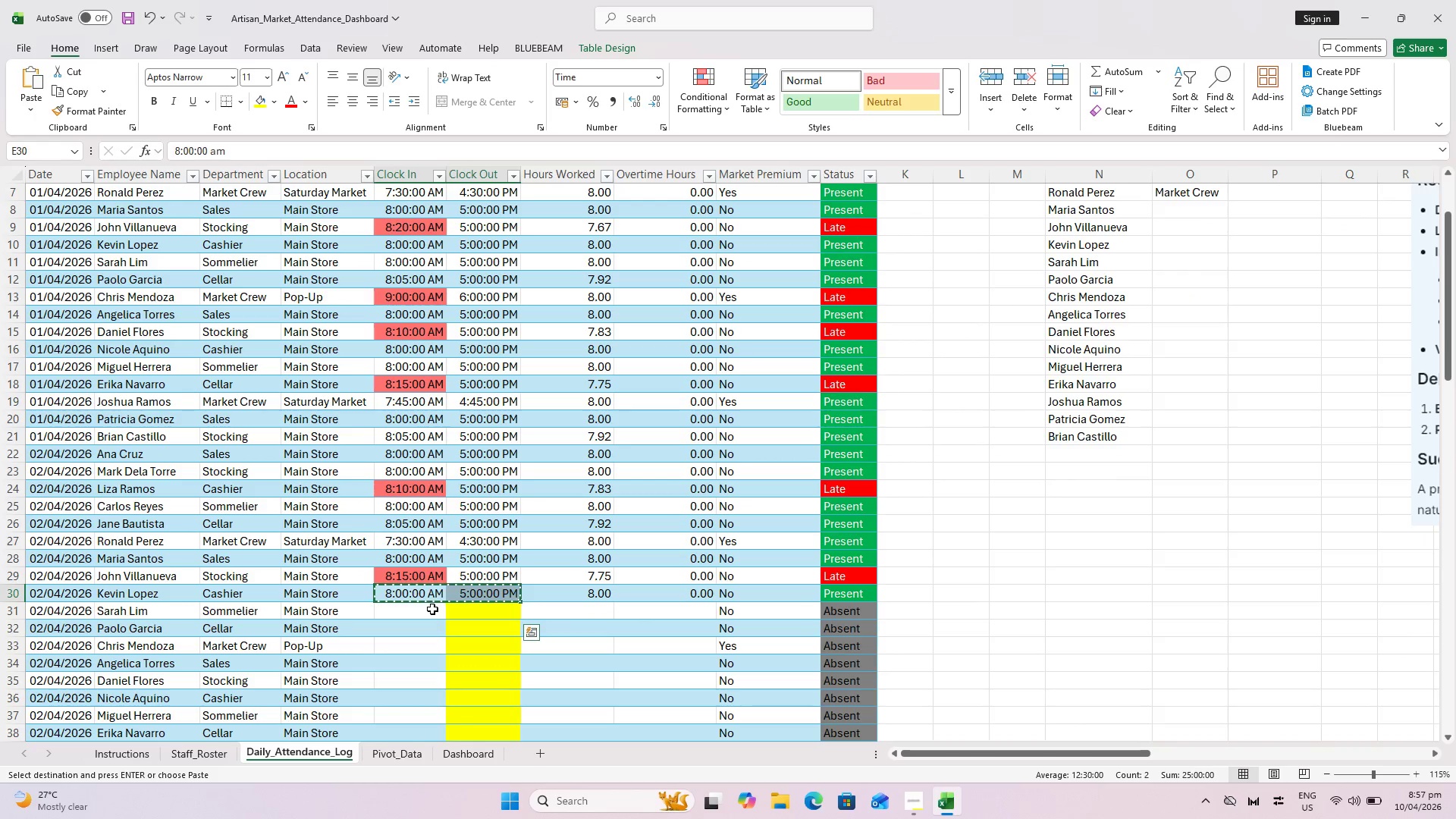 
left_click([428, 609])
 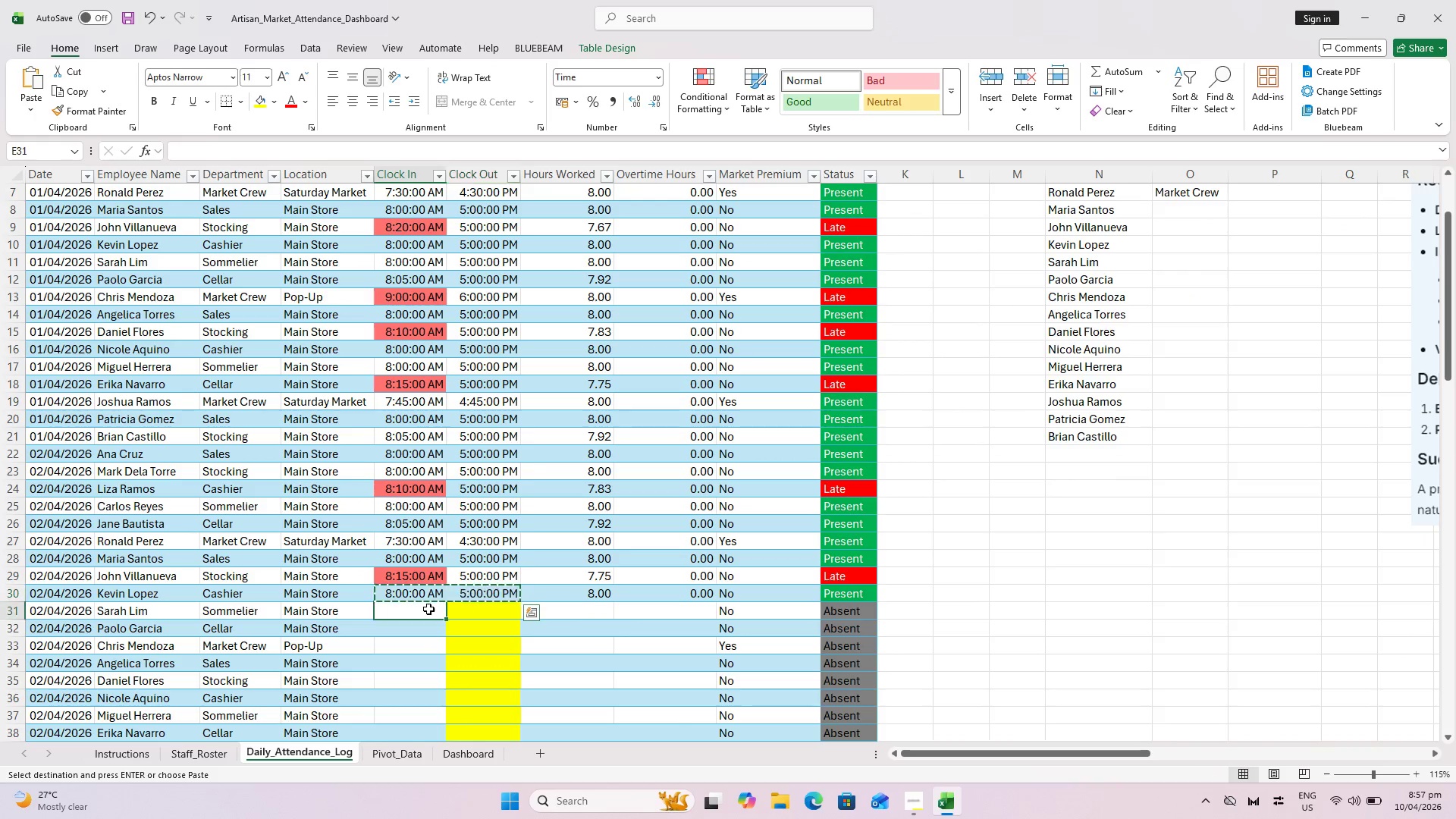 
key(Control+V)
 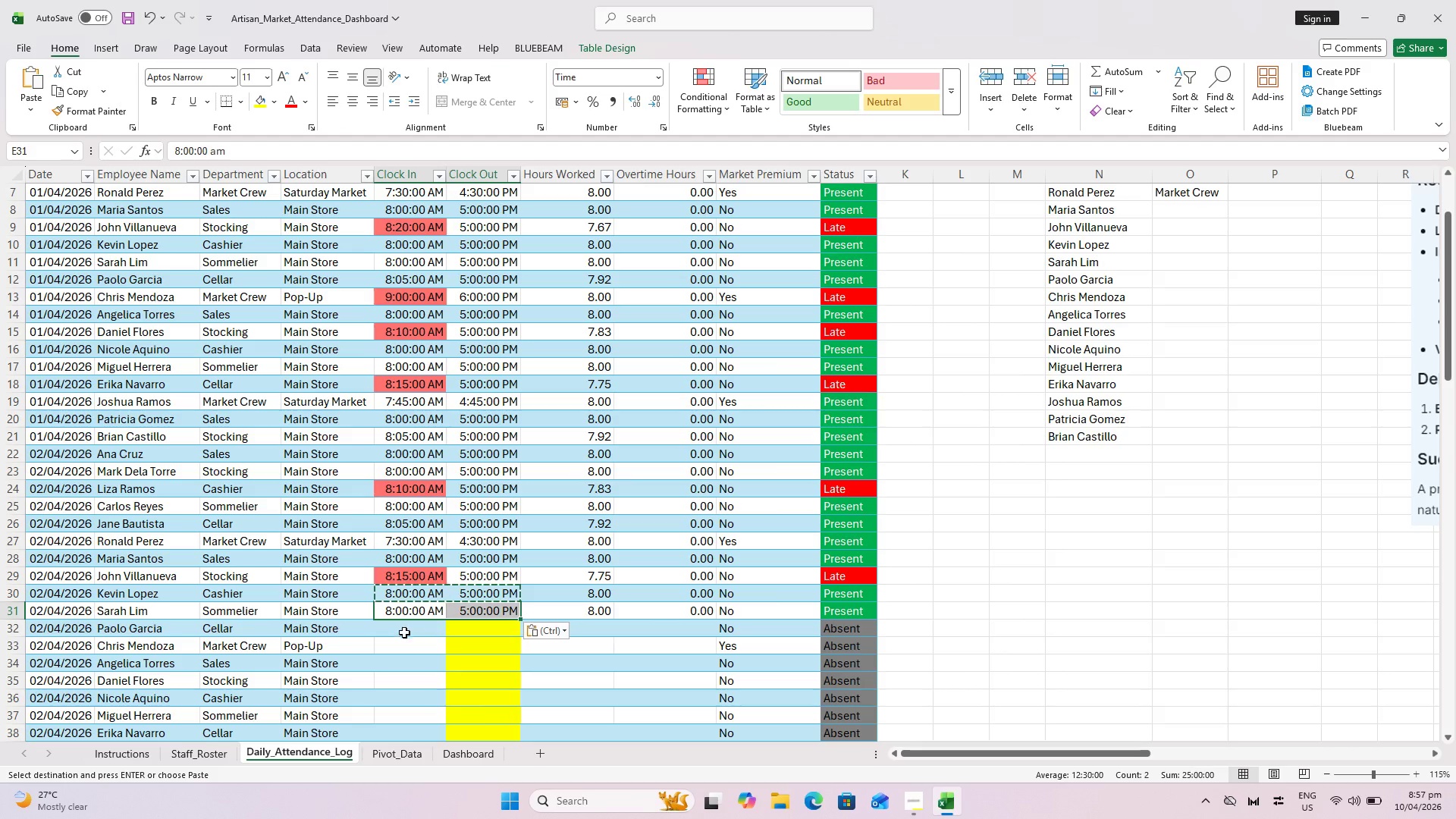 
left_click([402, 640])
 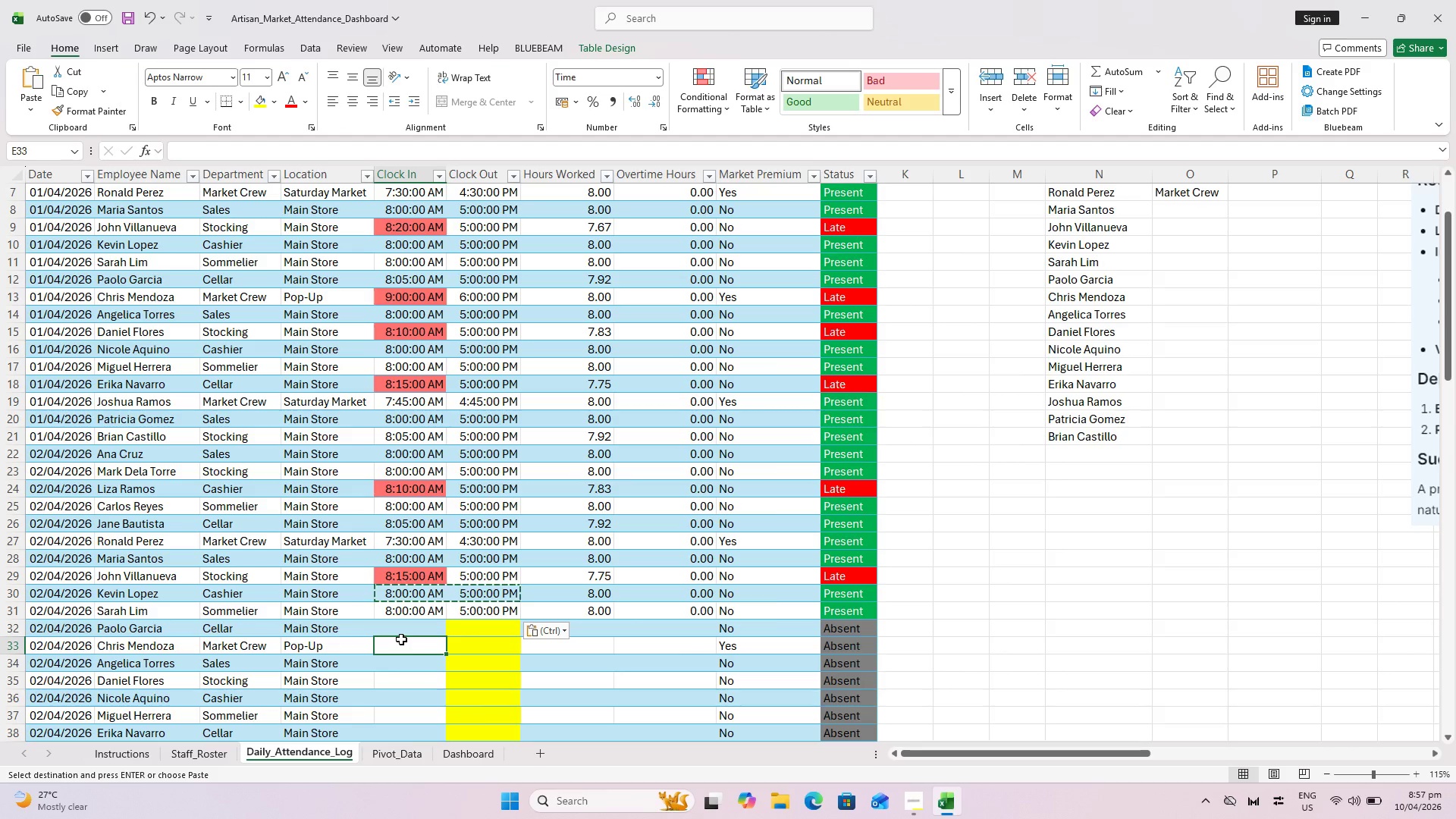 
left_click([401, 639])
 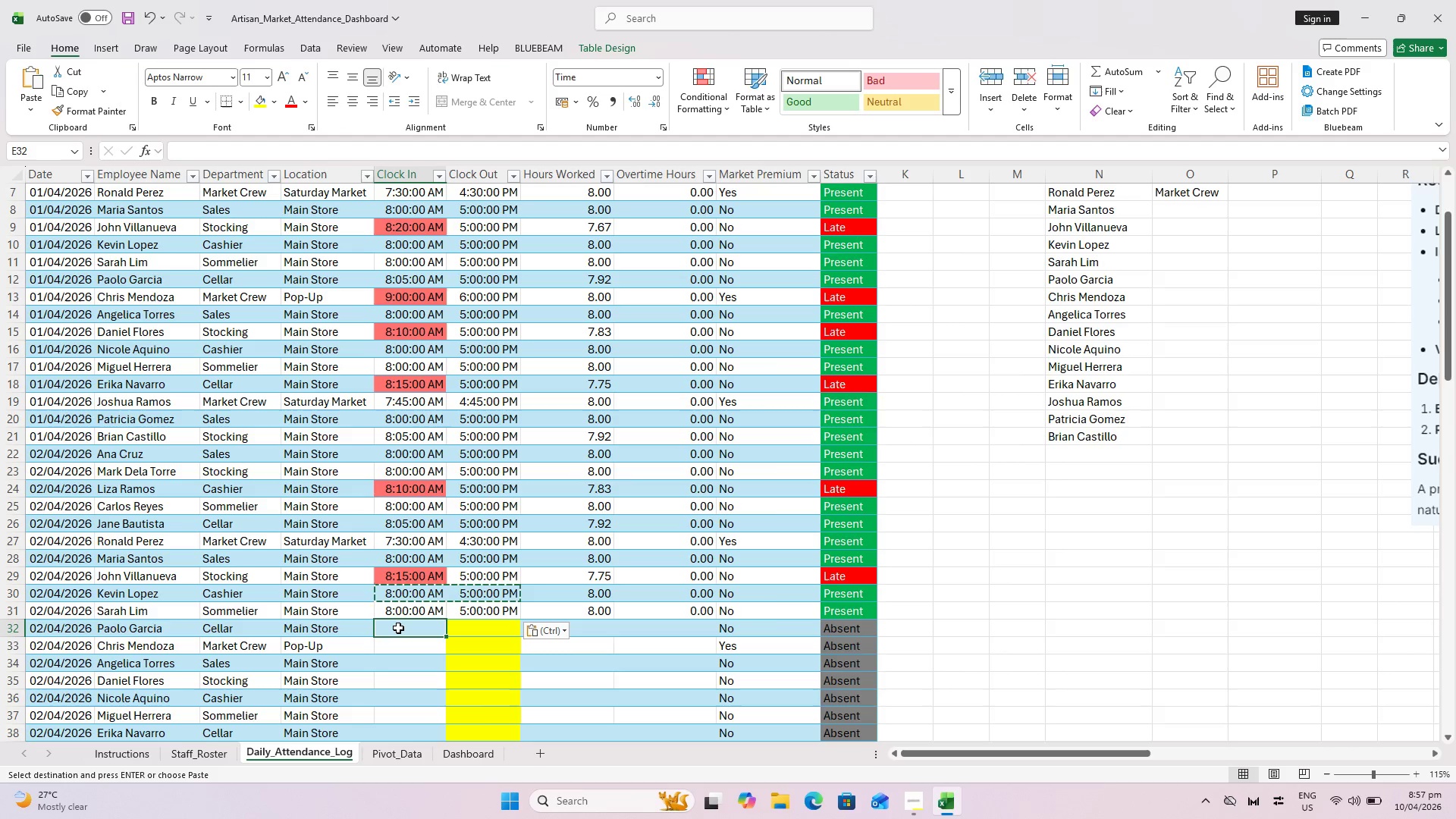 
wait(15.89)
 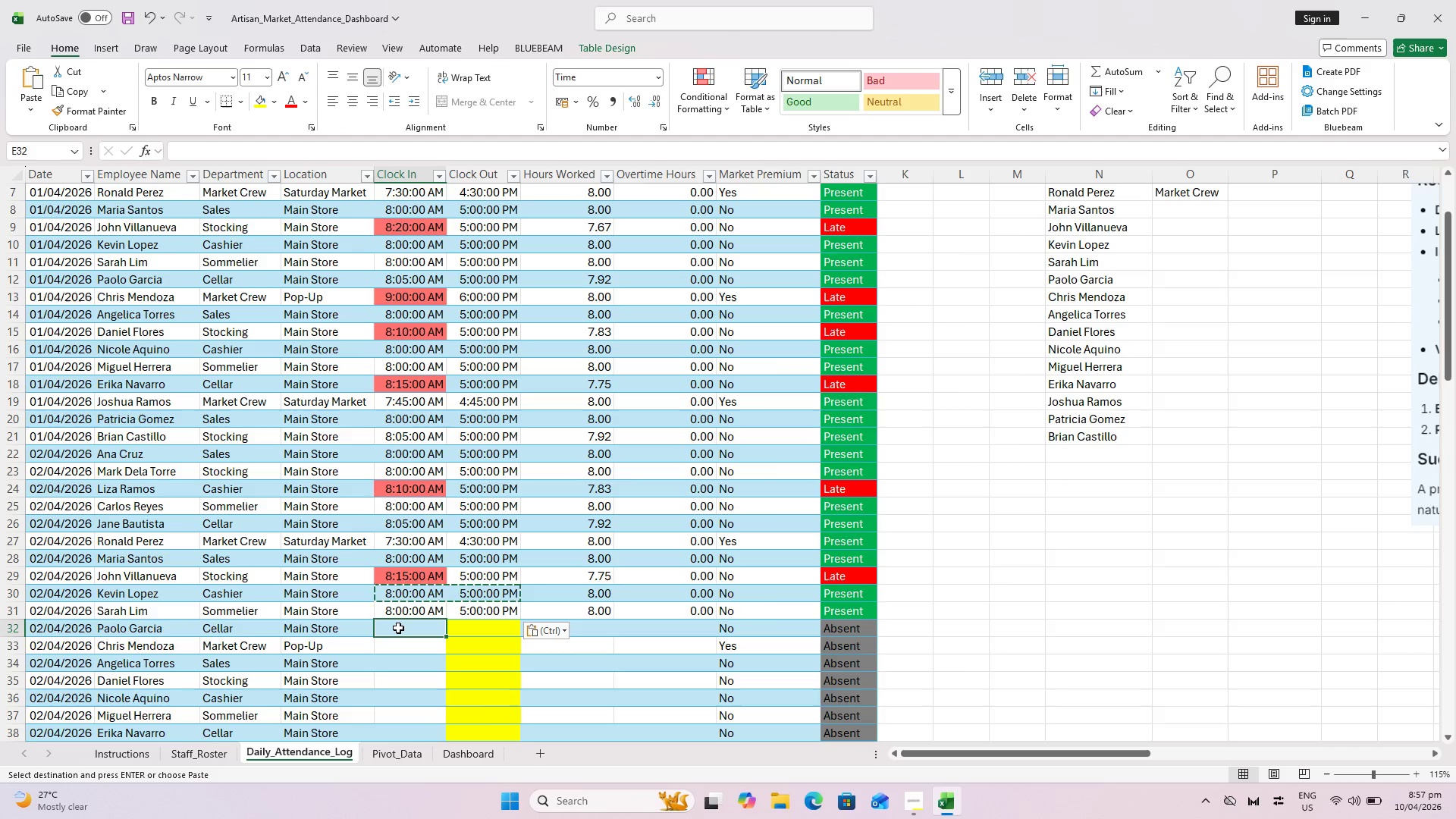 
left_click_drag(start_coordinate=[415, 607], to_coordinate=[454, 602])
 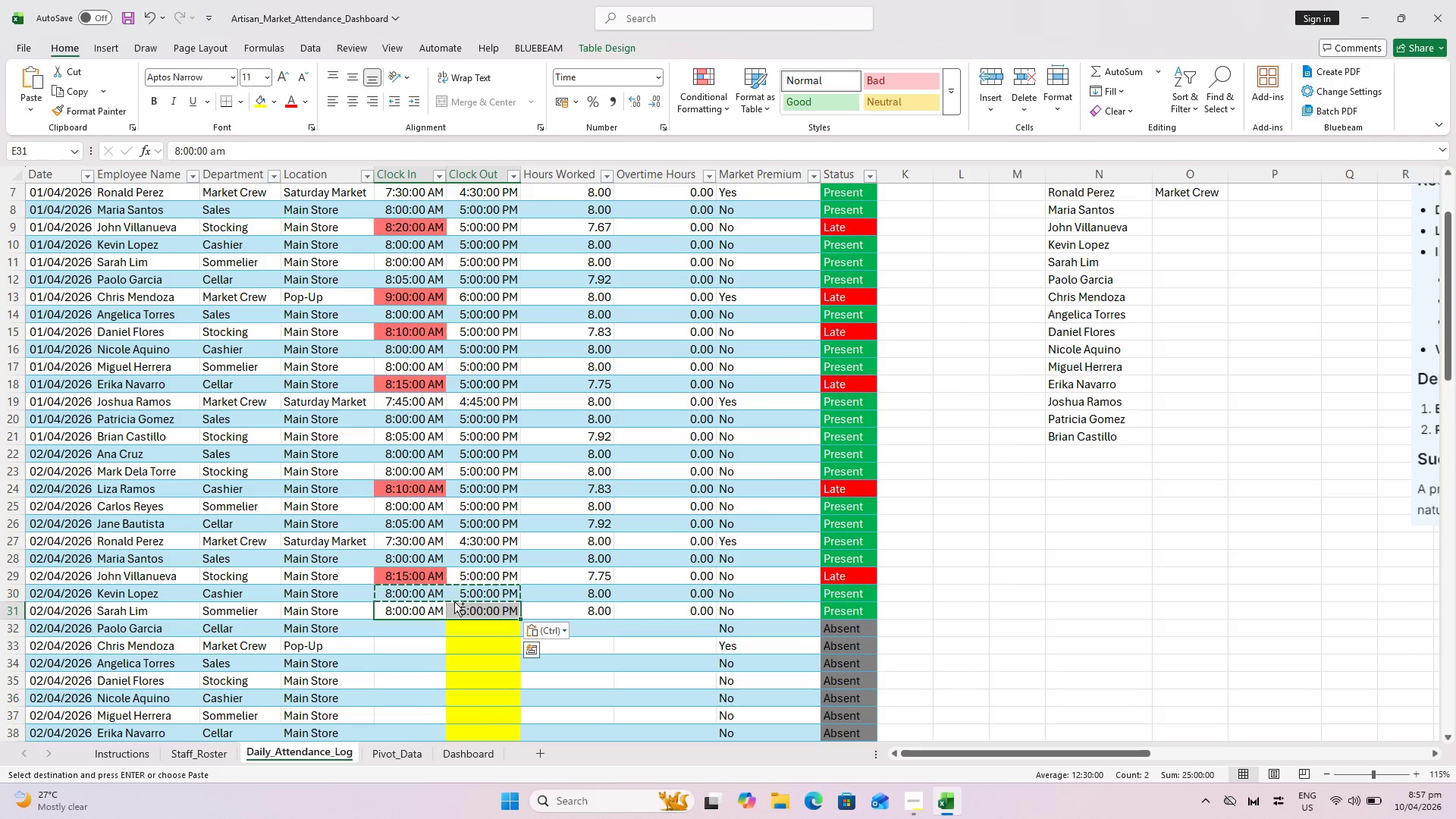 
key(Control+C)
 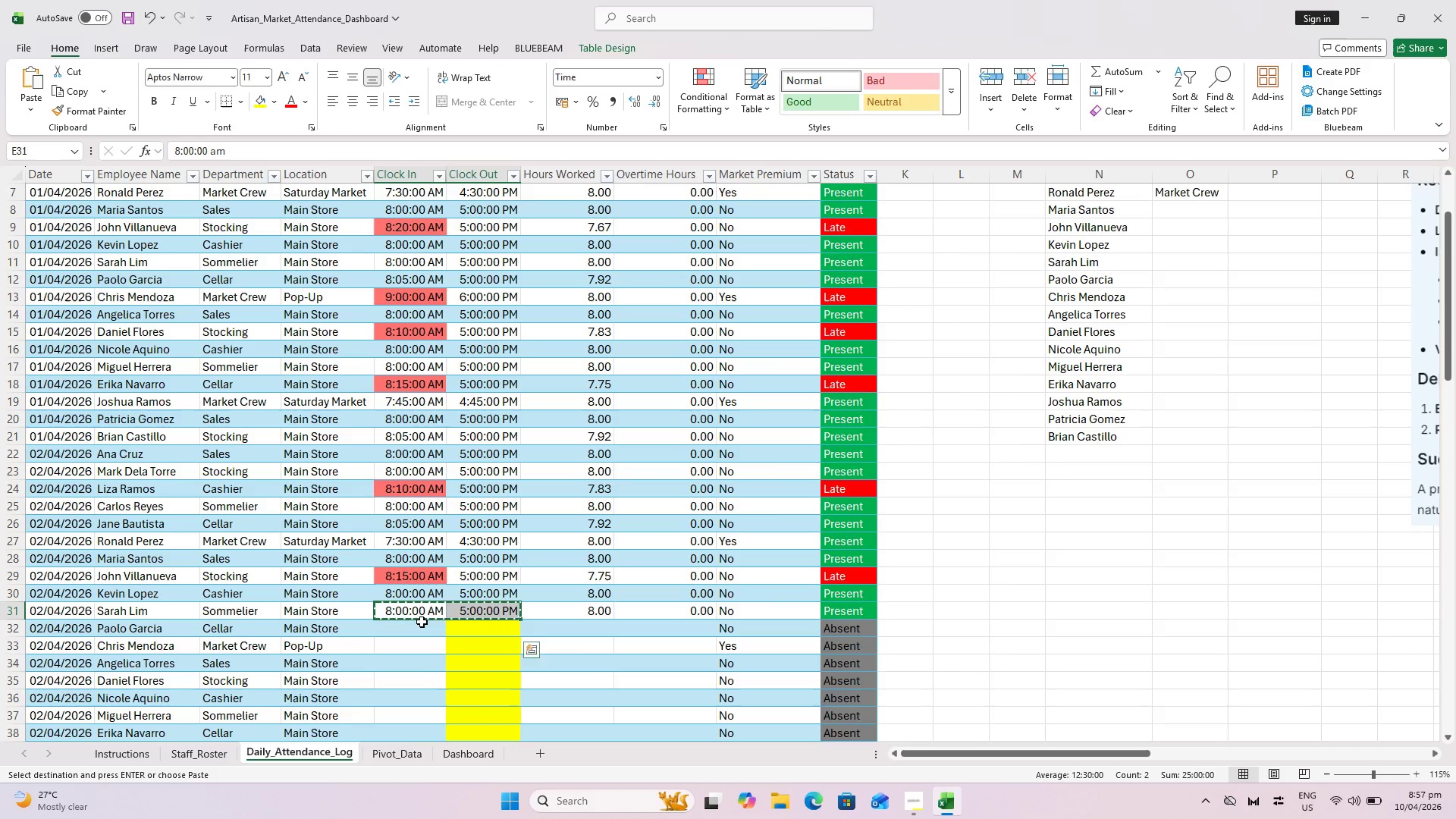 
left_click([422, 622])
 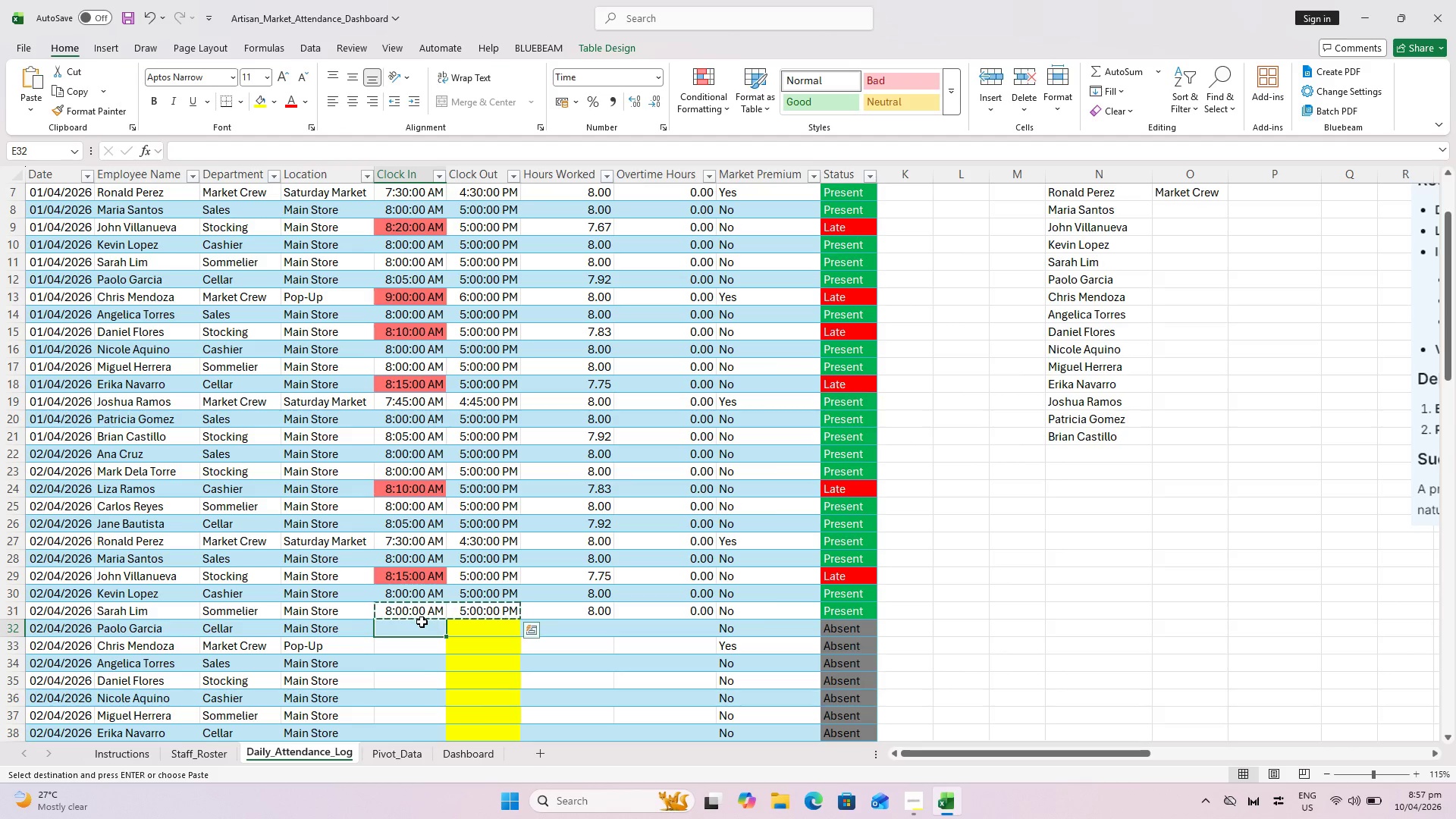 
key(Control+V)
 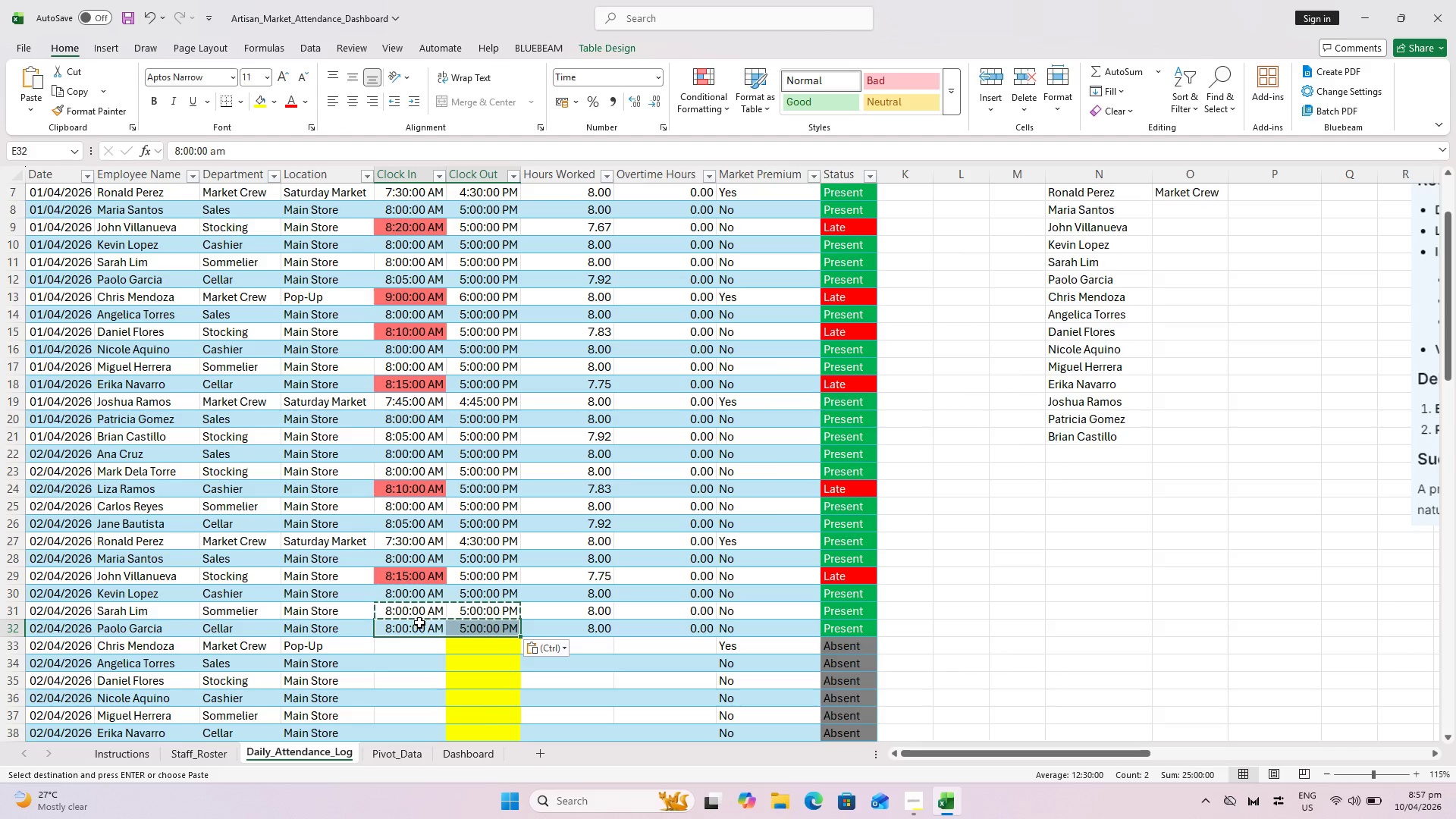 
wait(8.31)
 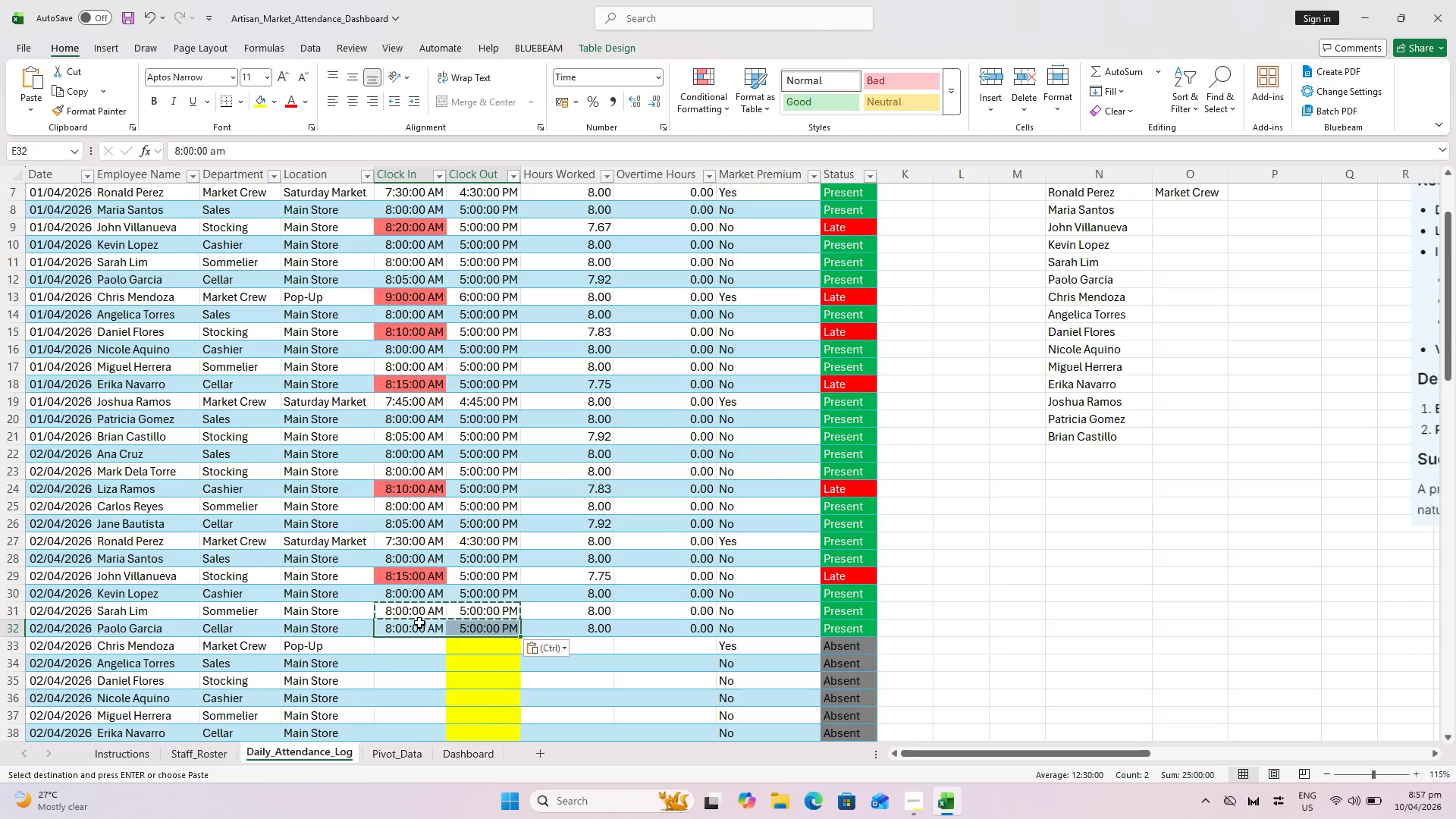 
left_click_drag(start_coordinate=[407, 298], to_coordinate=[479, 300])
 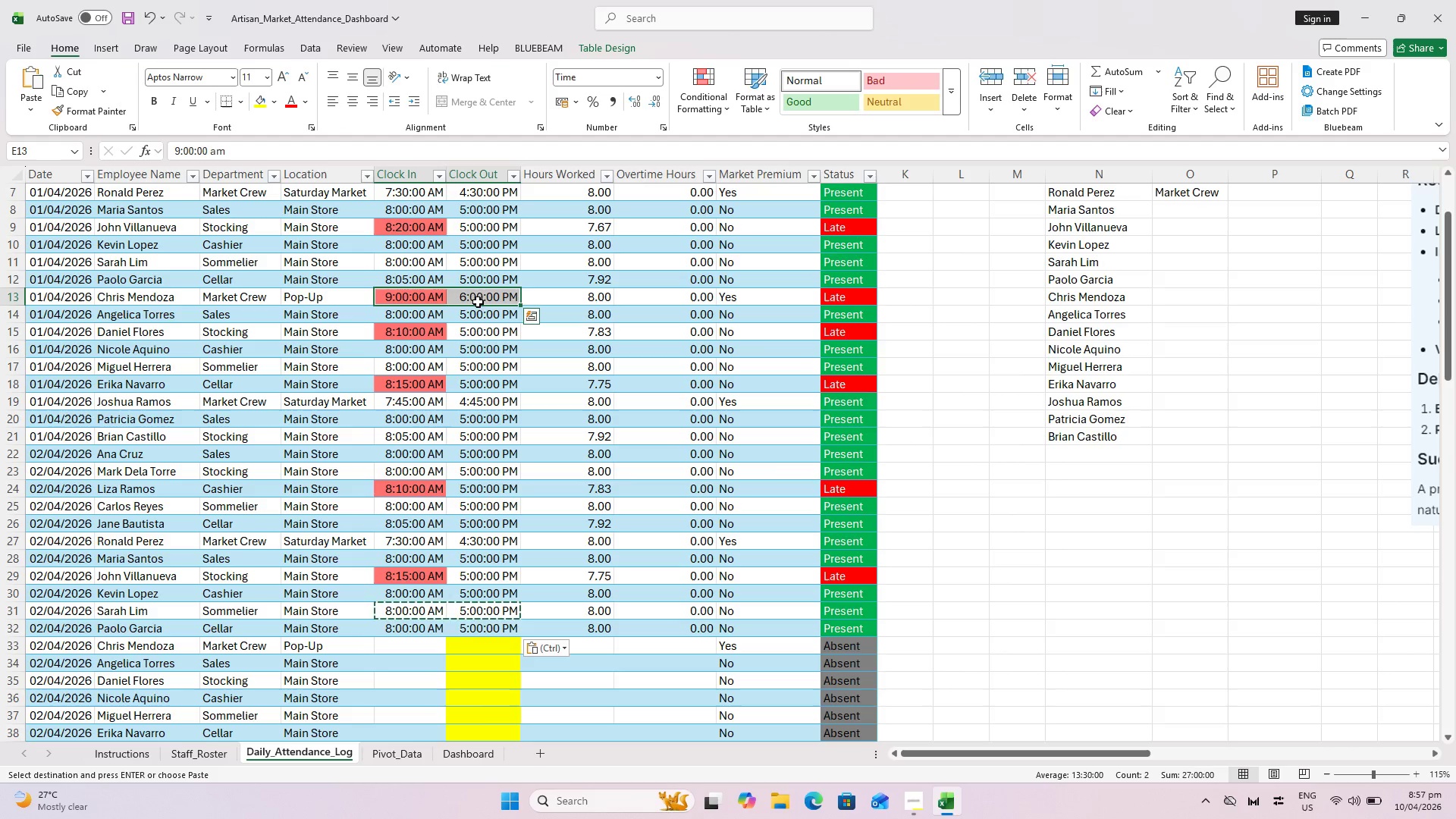 
key(Control+C)
 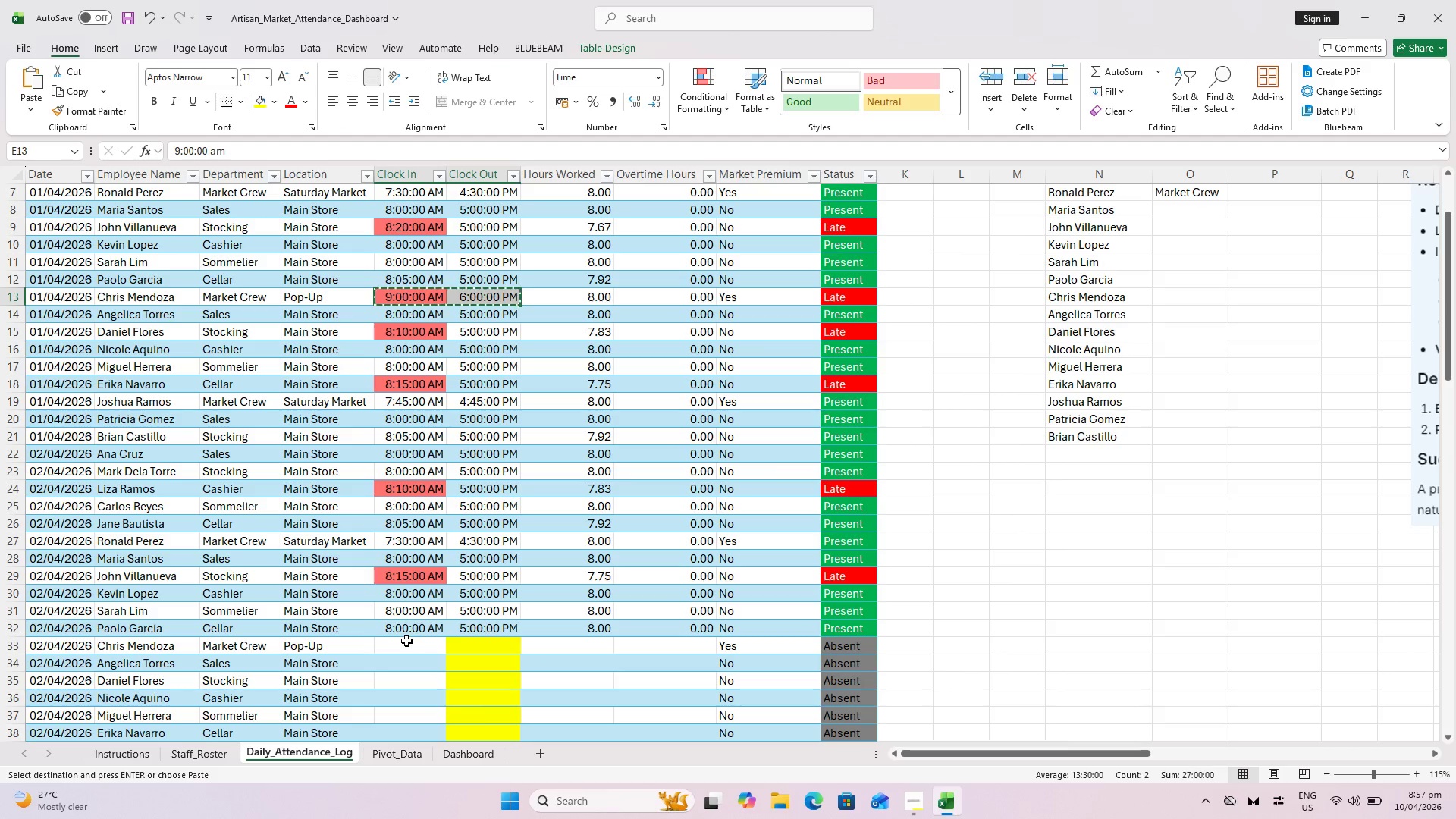 
left_click([406, 641])
 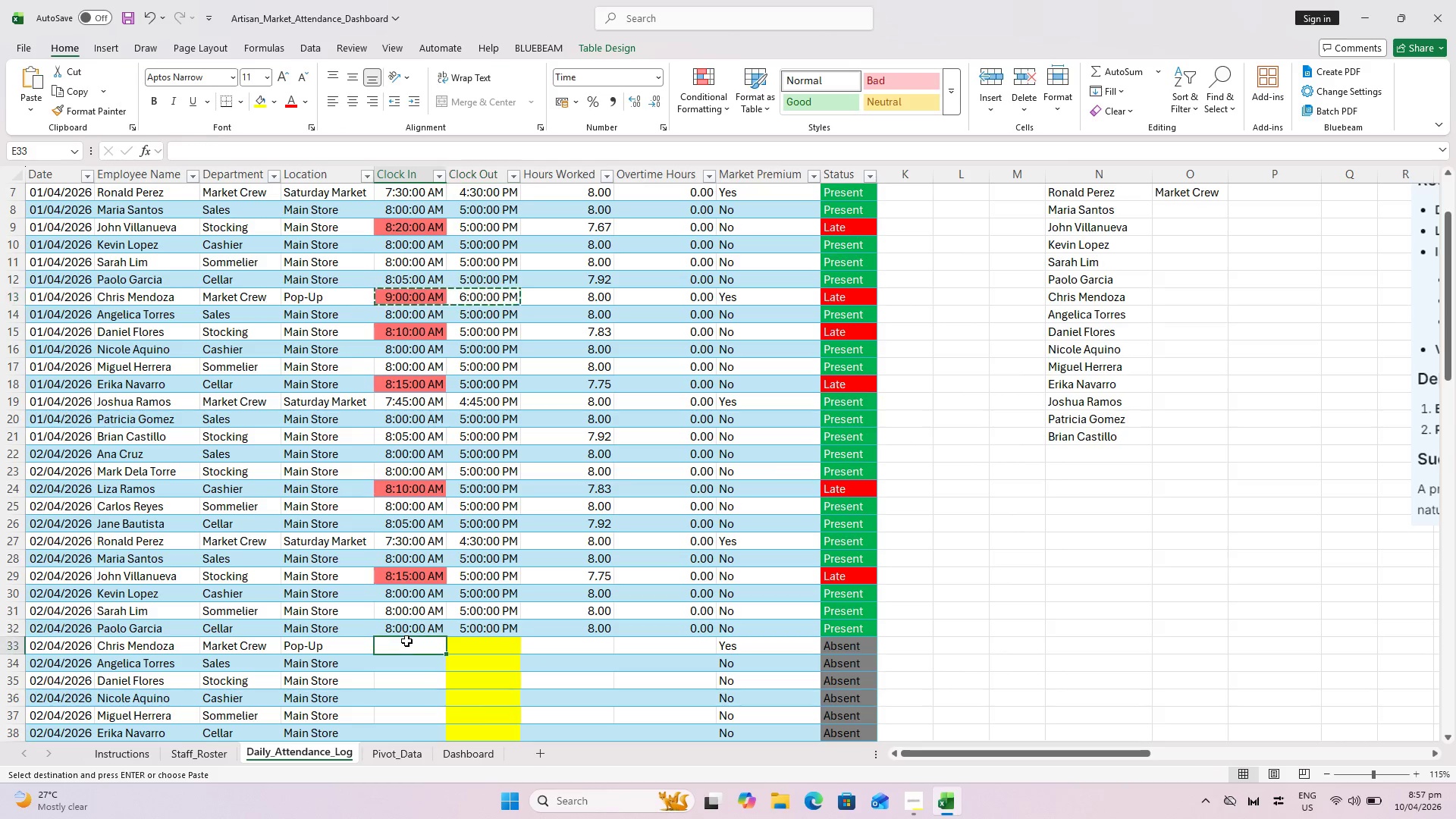 
key(Control+V)
 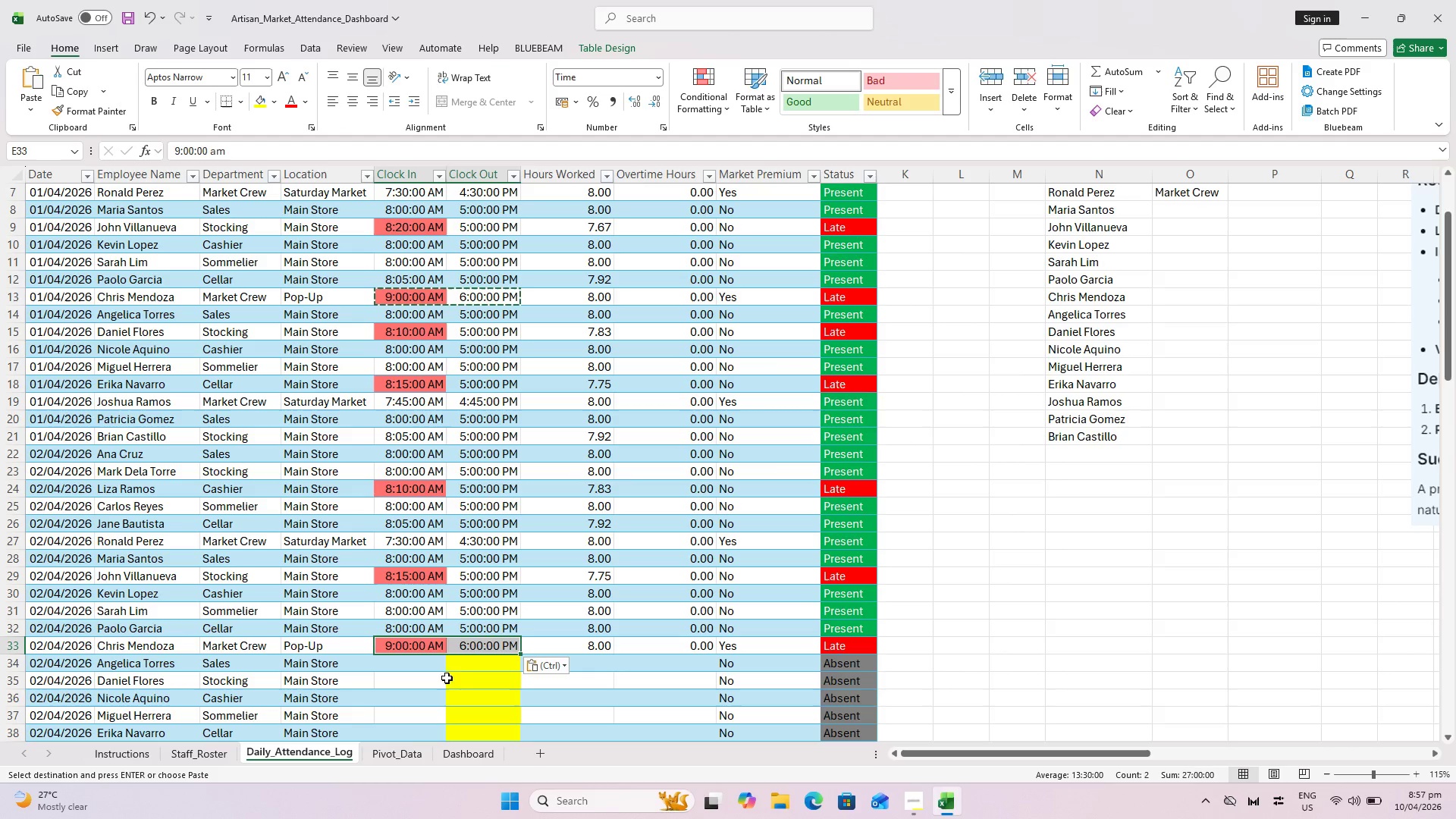 
left_click([430, 678])
 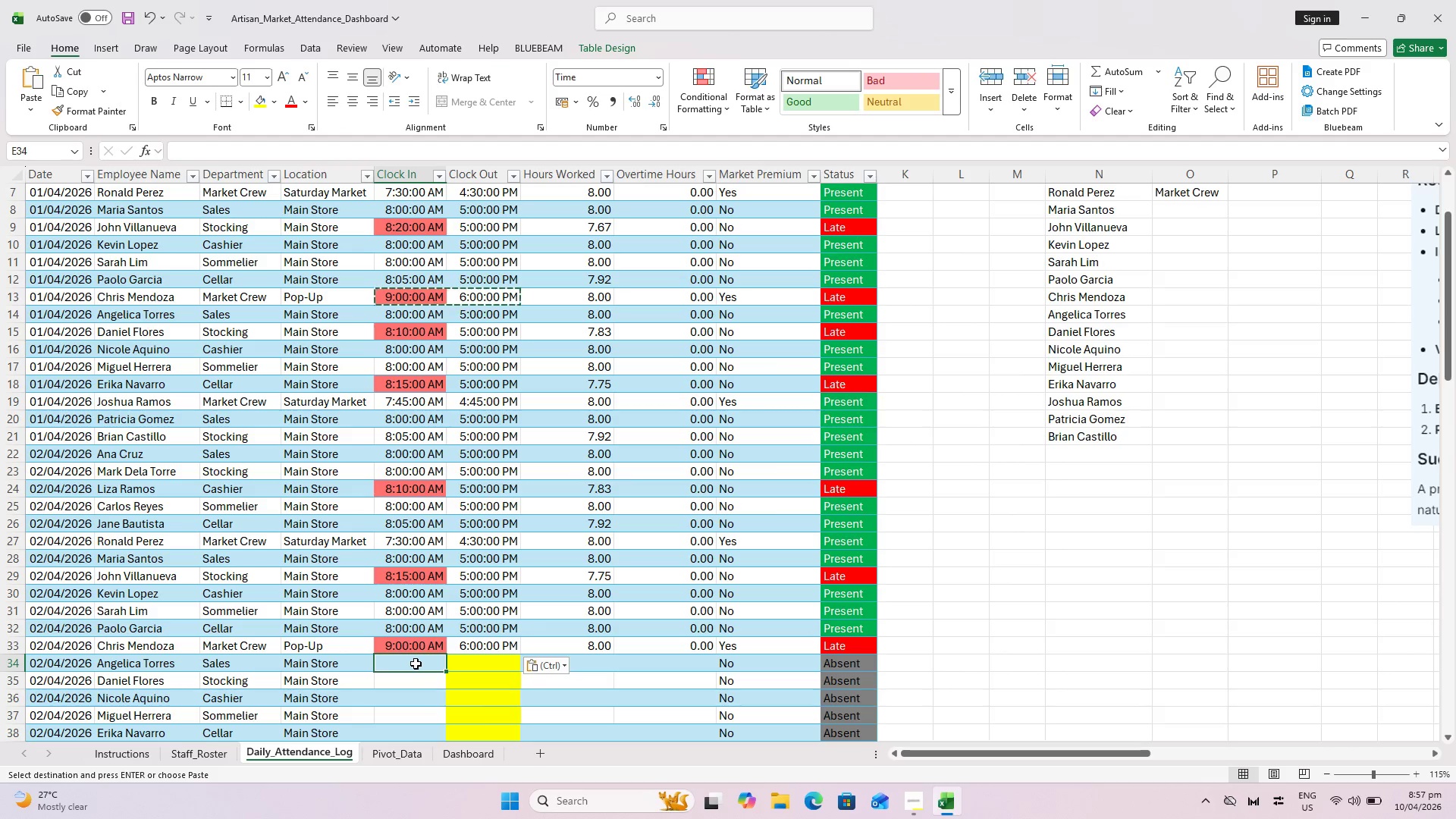 
wait(8.5)
 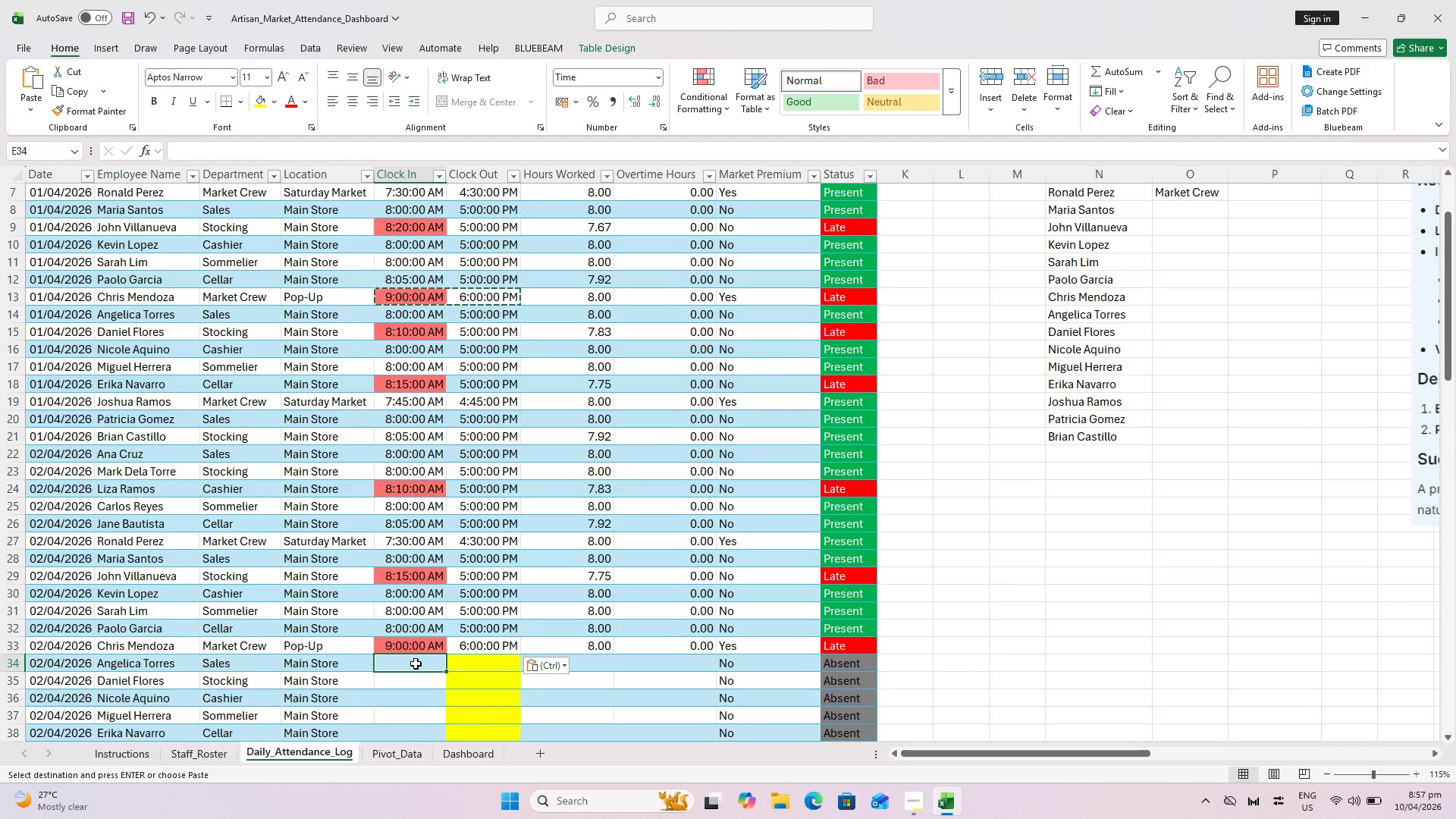 
left_click_drag(start_coordinate=[422, 626], to_coordinate=[460, 623])
 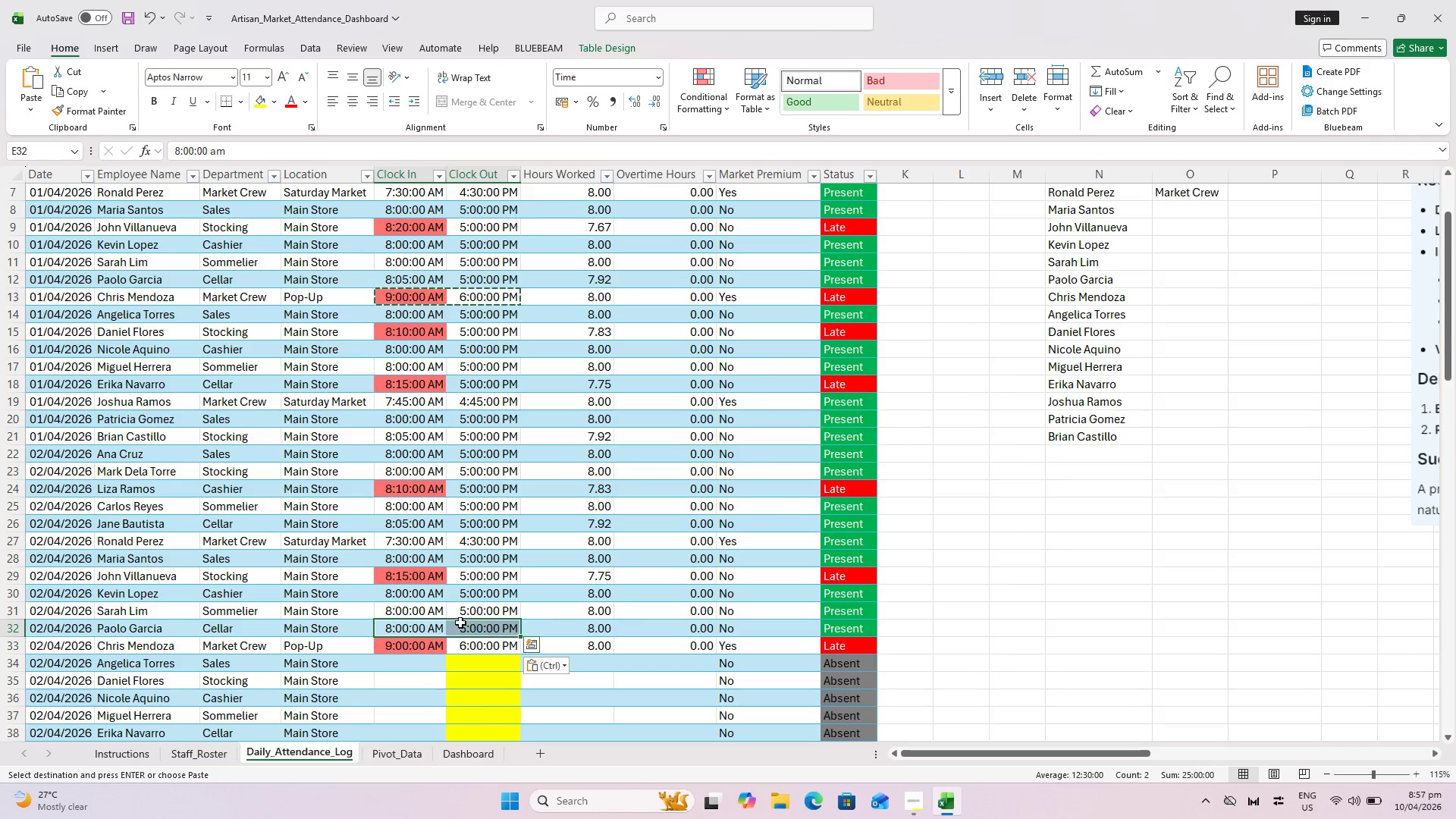 
key(Control+C)
 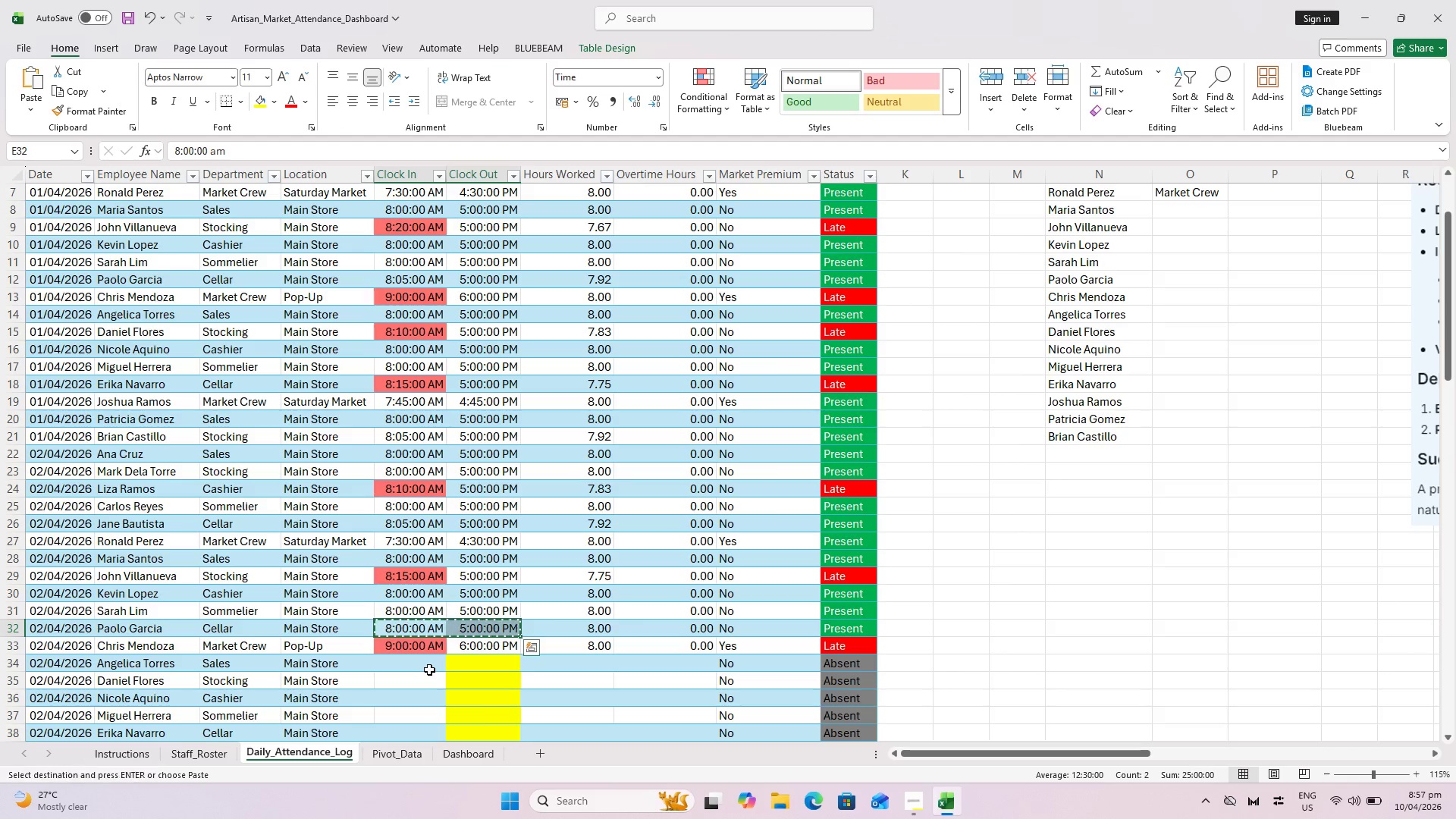 
left_click([428, 670])
 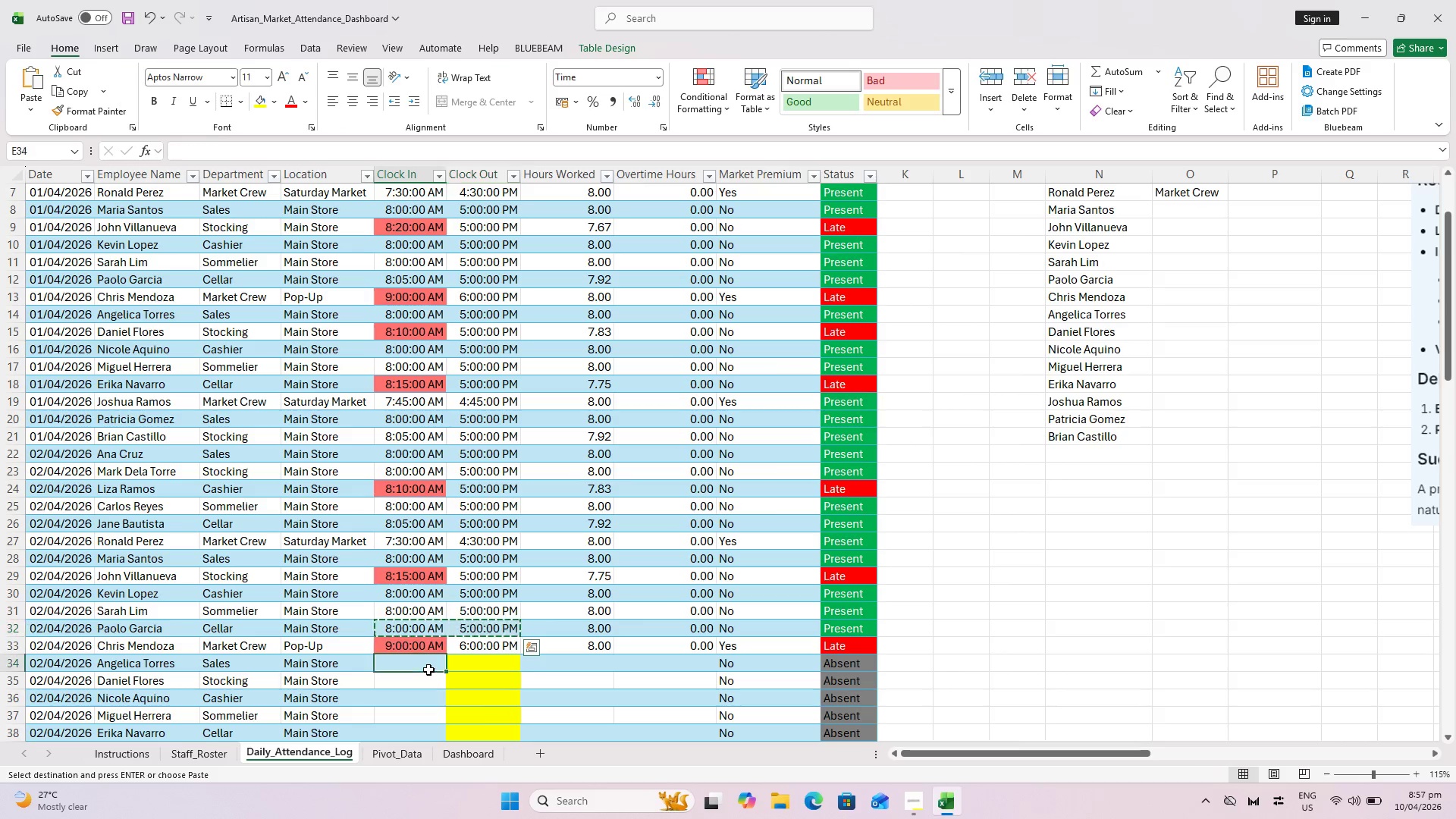 
key(Control+V)
 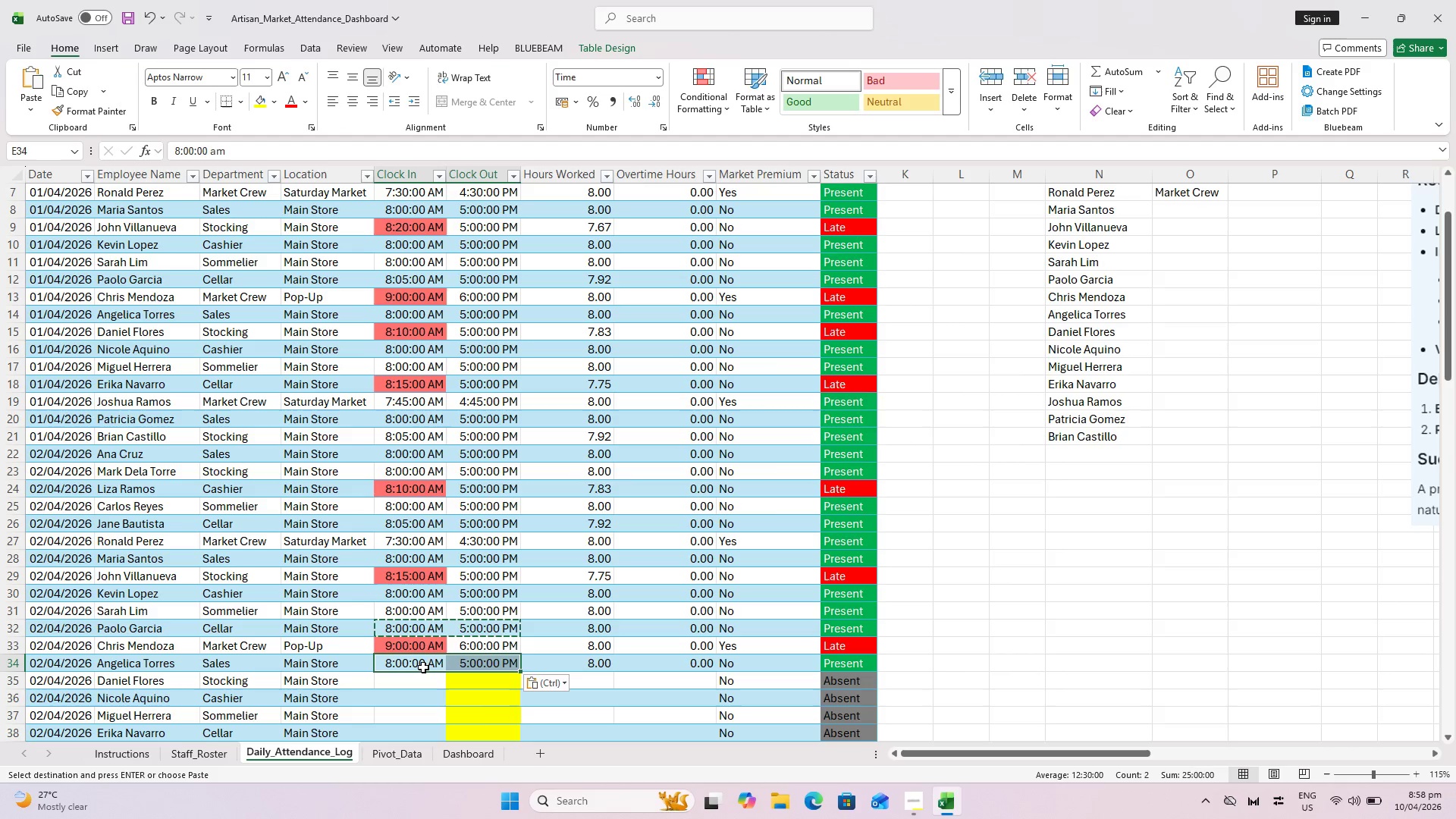 
wait(8.27)
 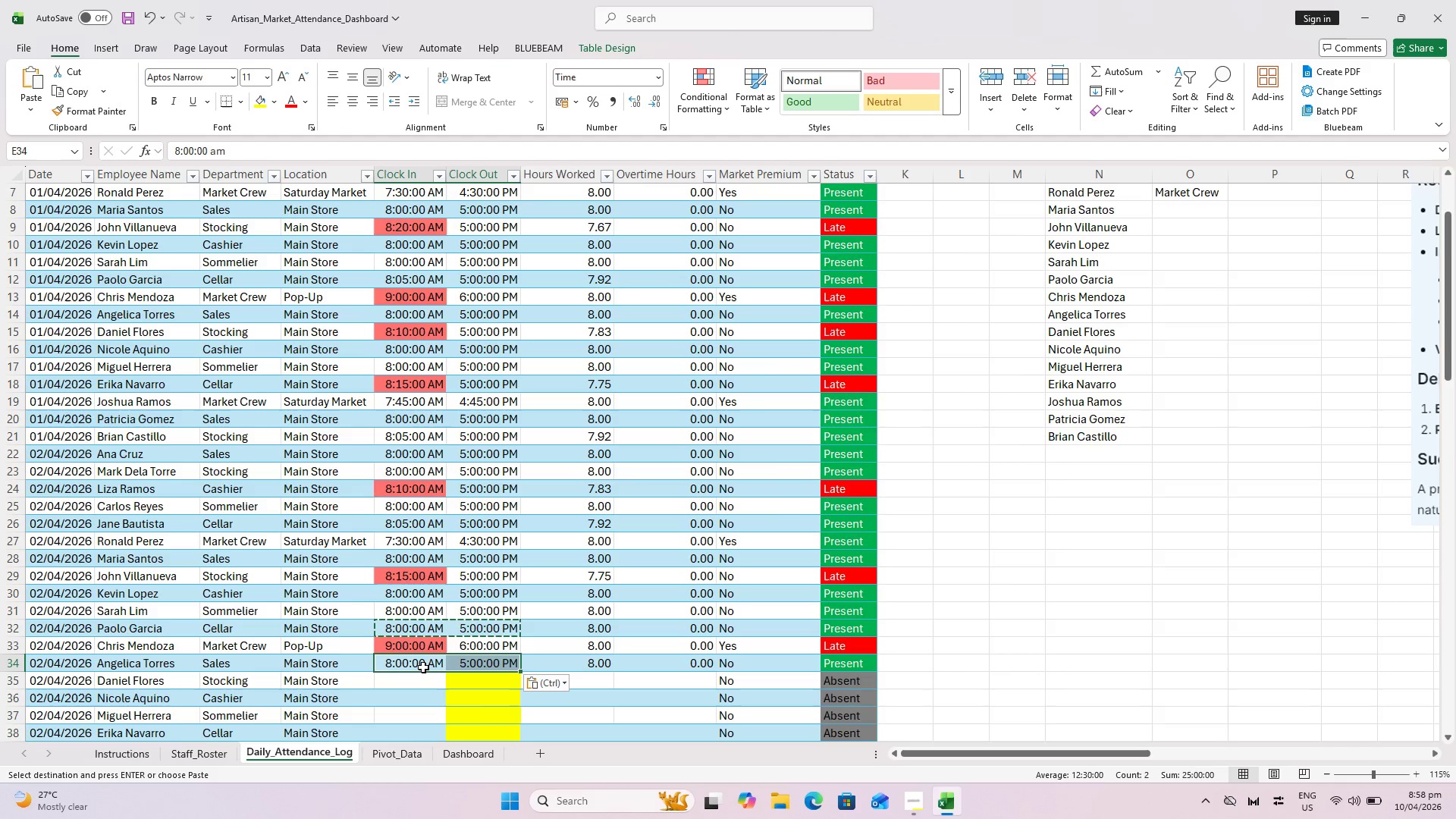 
left_click_drag(start_coordinate=[417, 438], to_coordinate=[460, 435])
 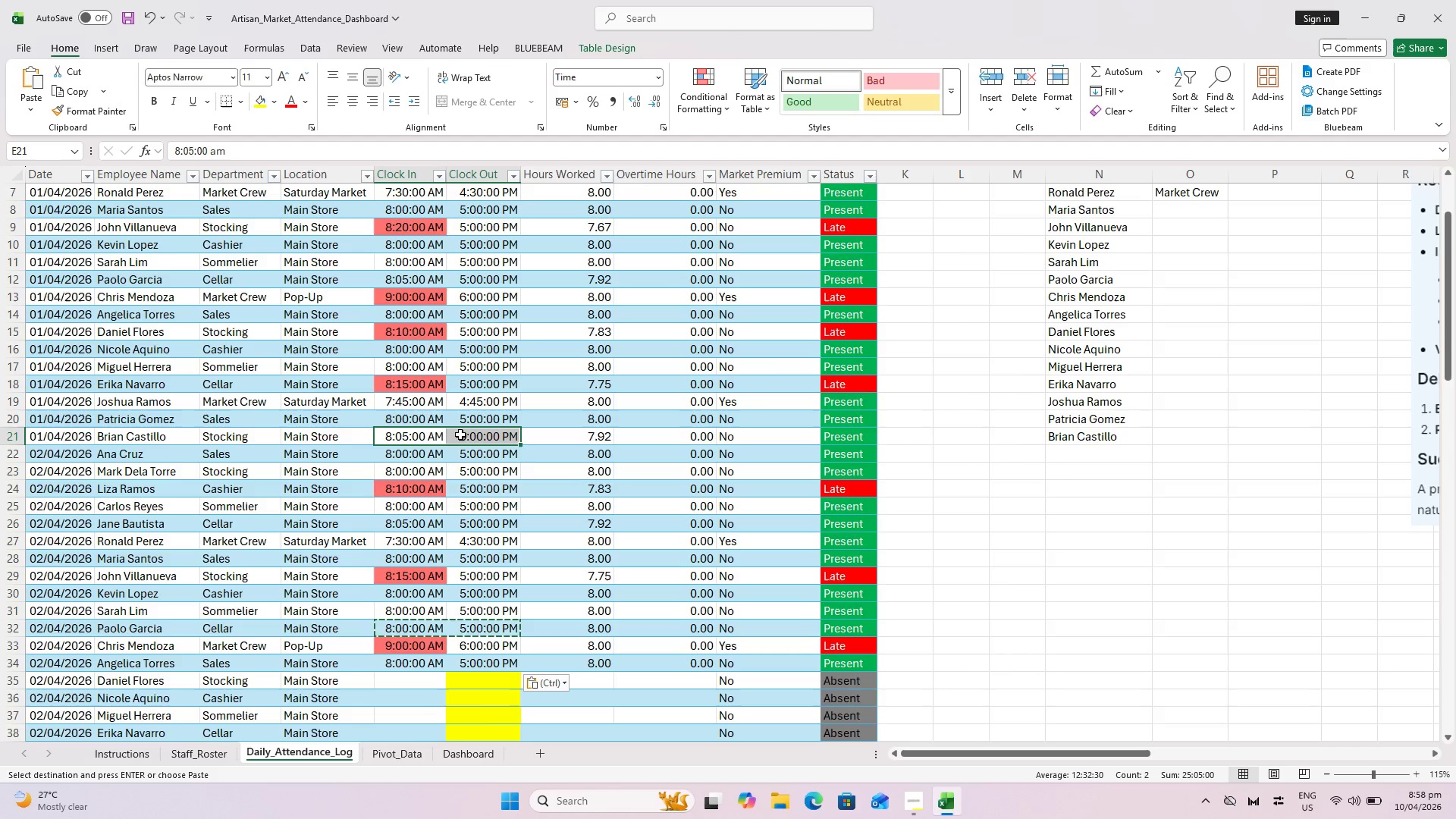 
key(Control+C)
 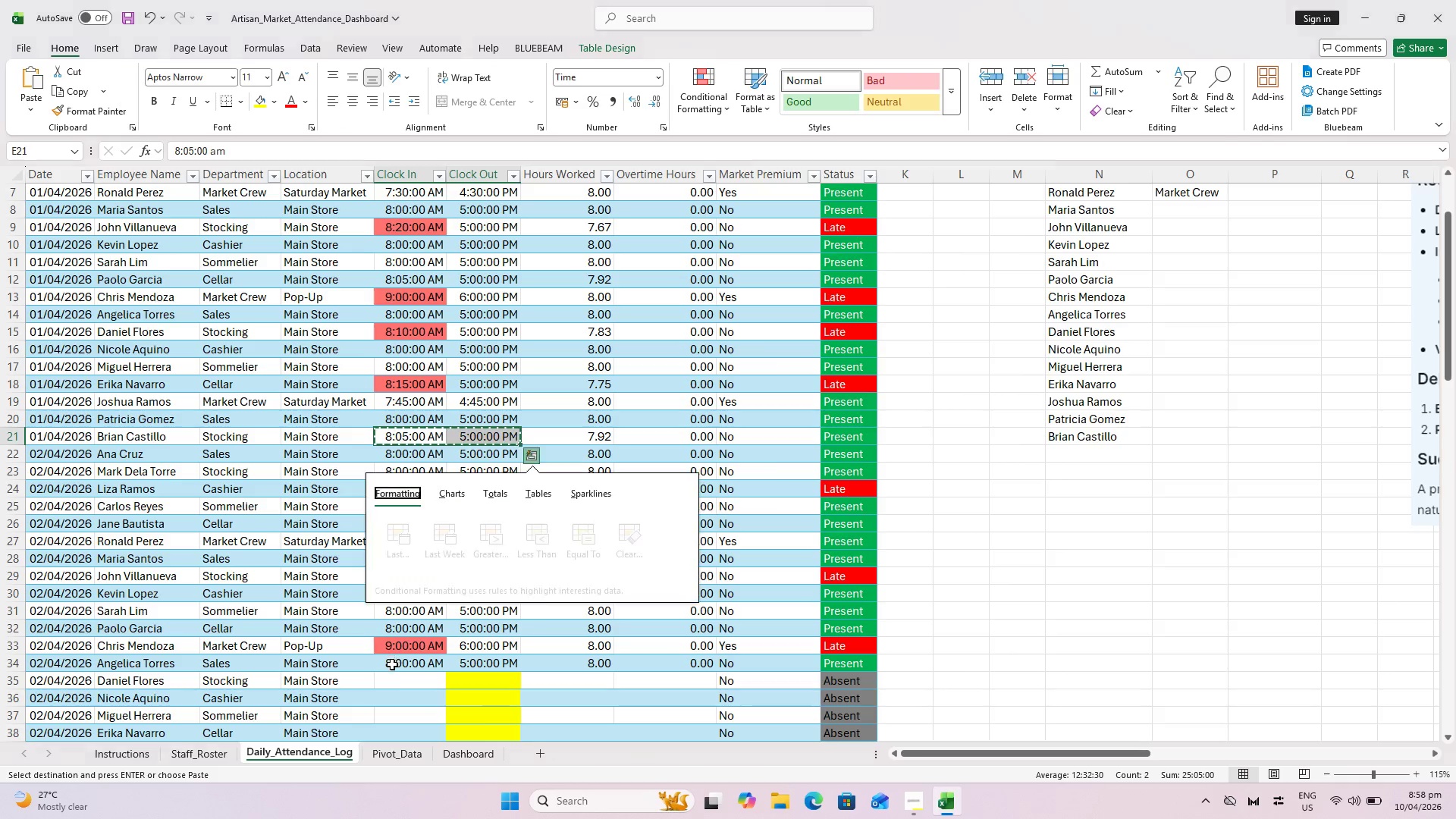 
left_click([398, 682])
 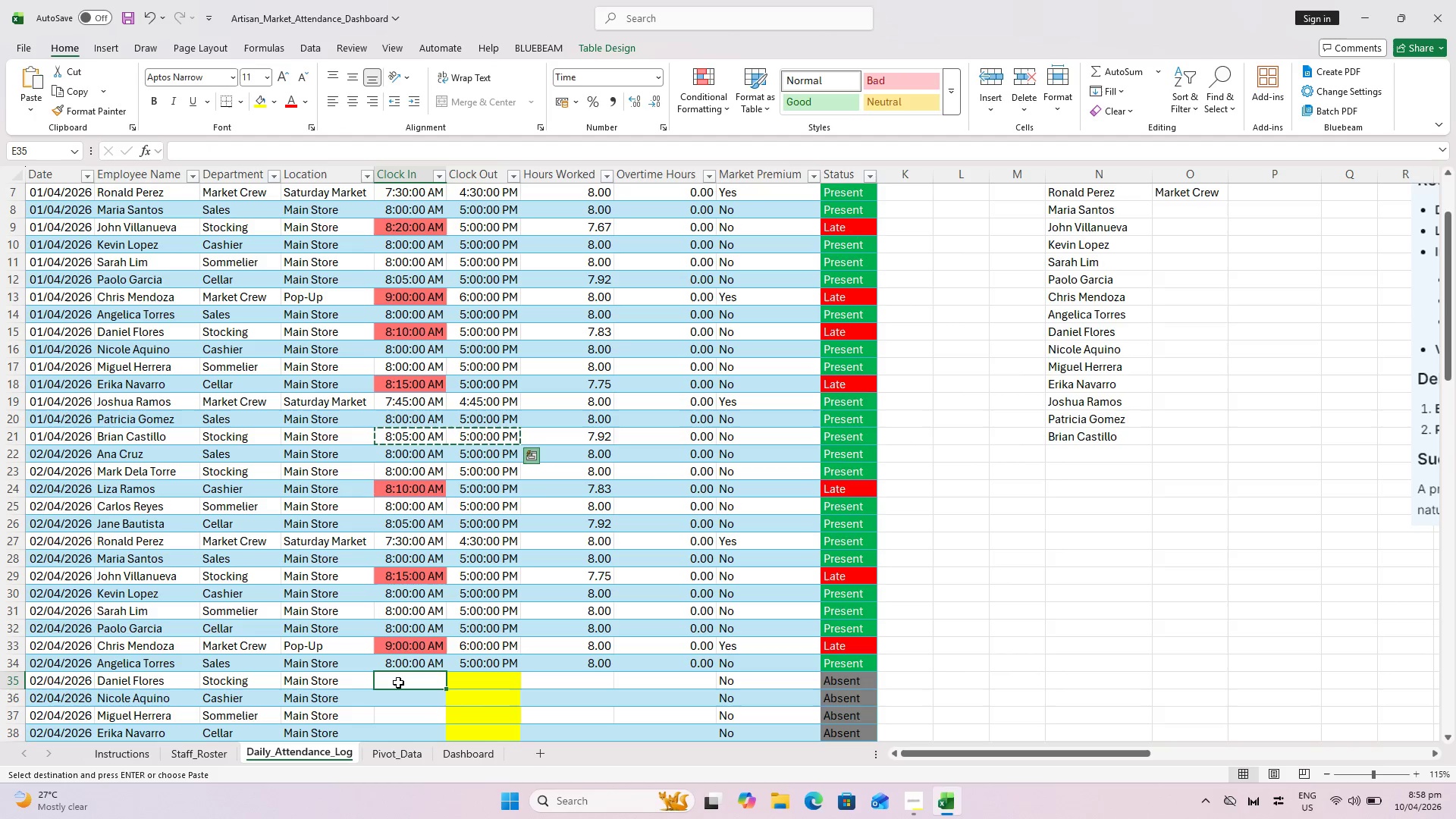 
key(Control+V)
 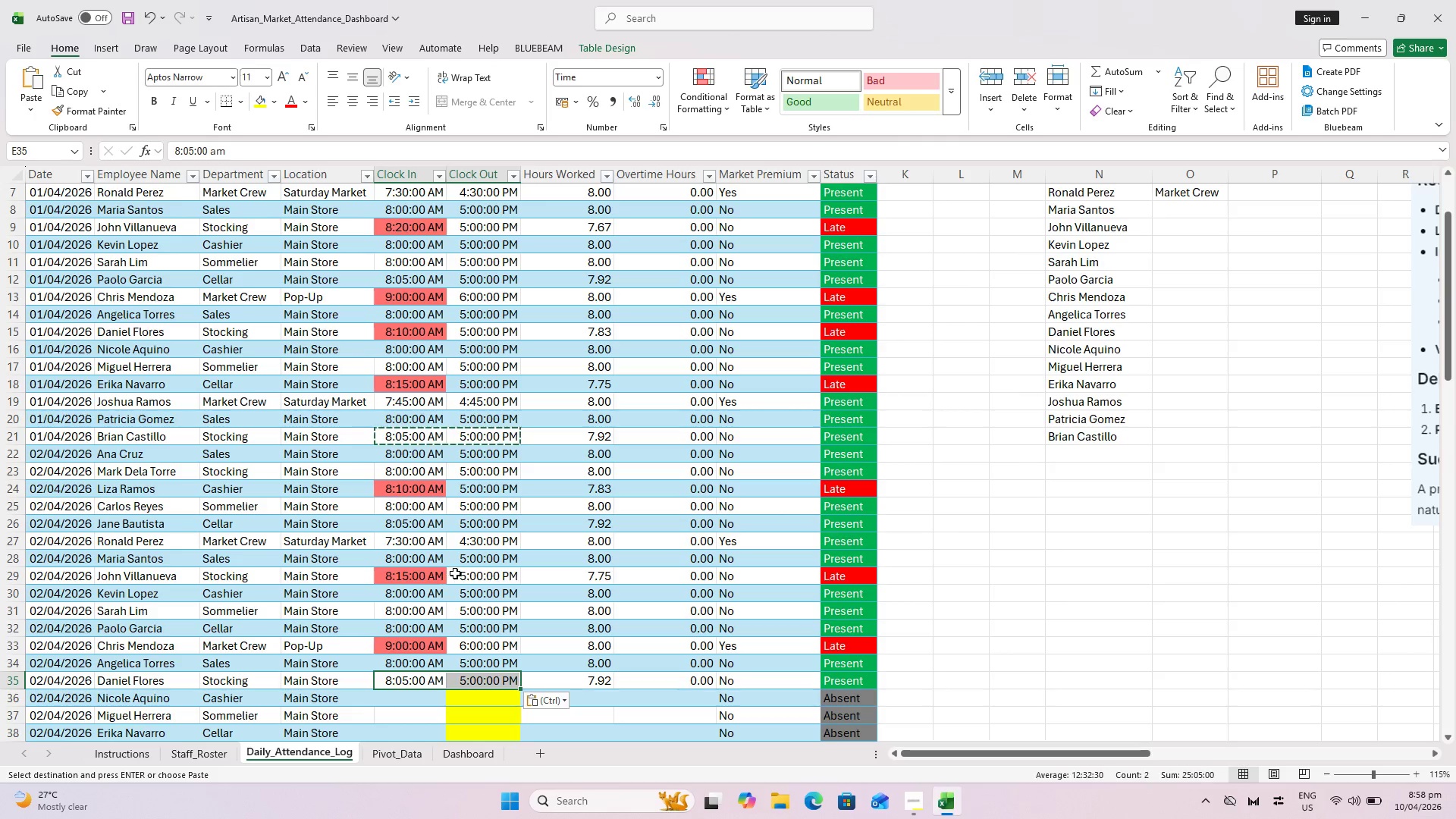 
scroll: coordinate [453, 573], scroll_direction: down, amount: 3.0
 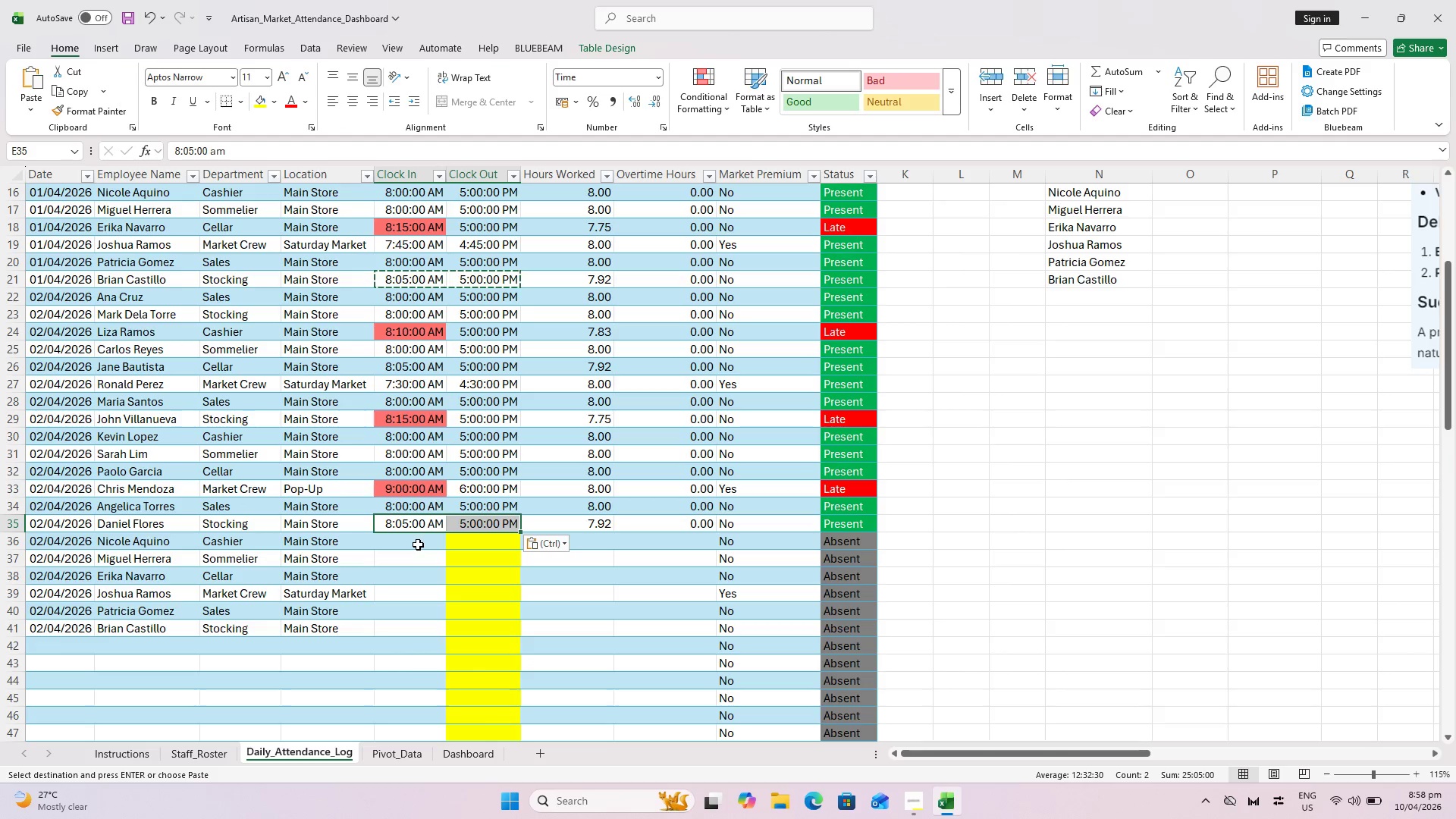 
wait(6.8)
 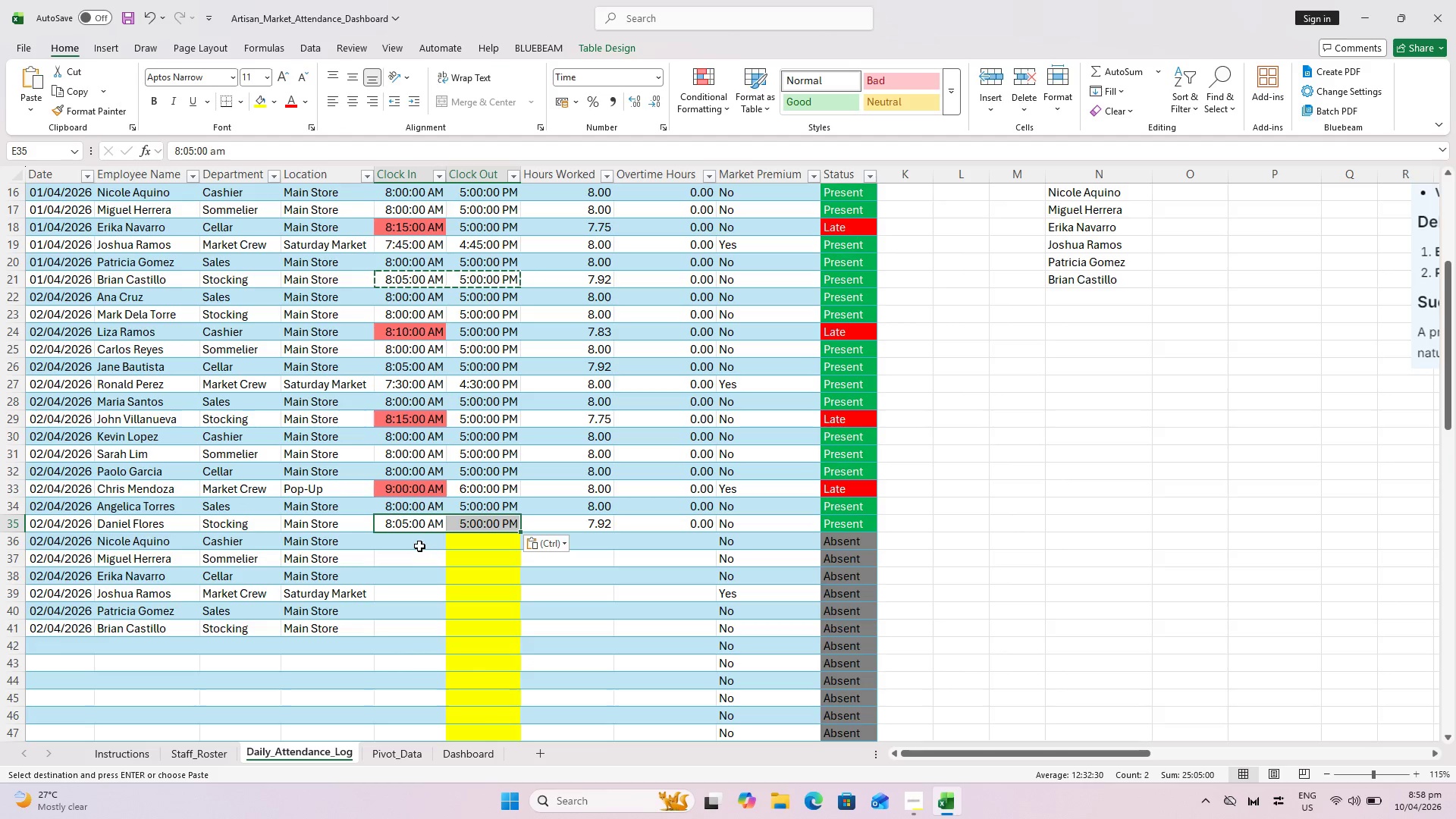 
left_click_drag(start_coordinate=[413, 530], to_coordinate=[417, 528])
 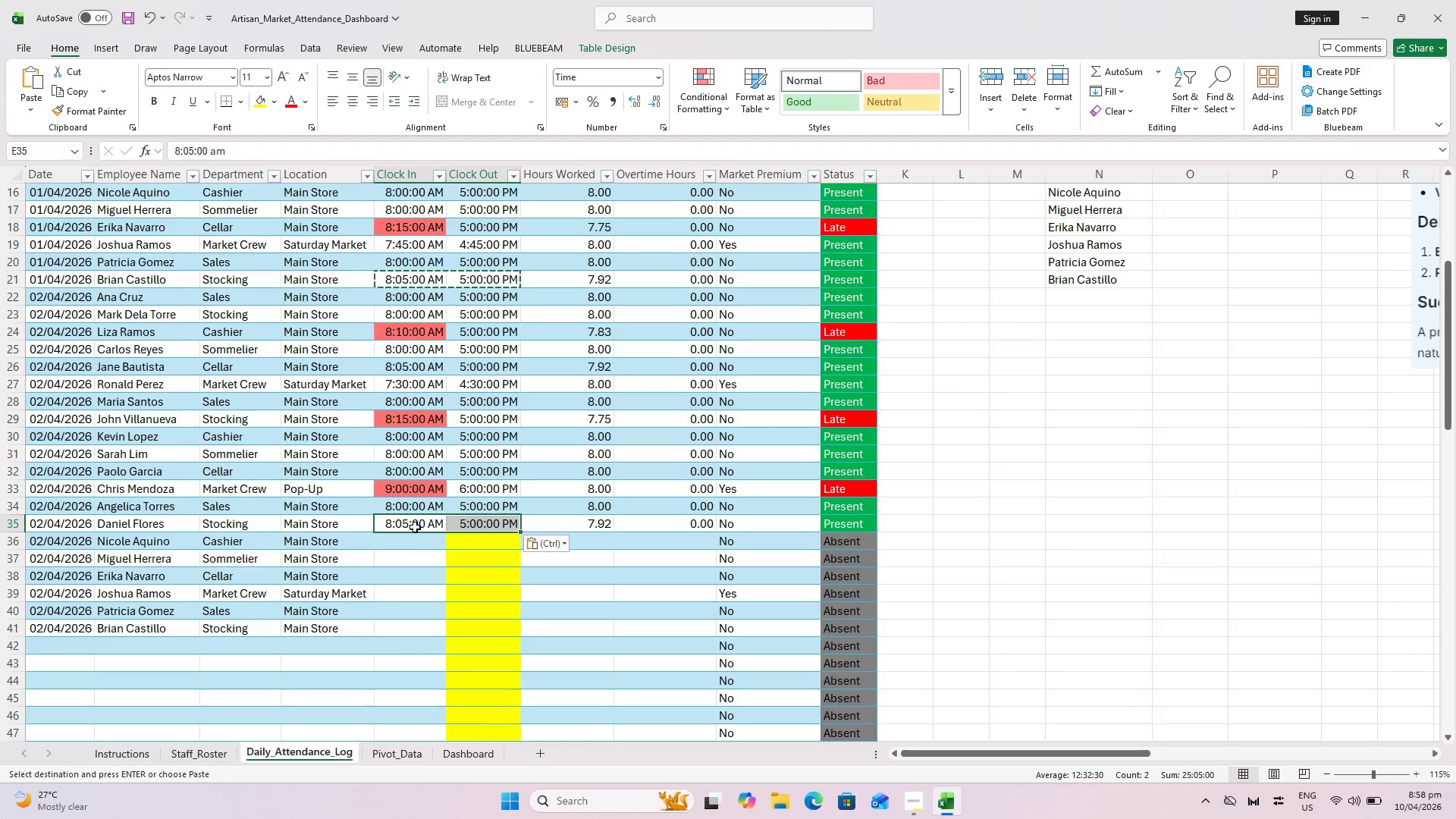 
left_click_drag(start_coordinate=[415, 527], to_coordinate=[460, 525])
 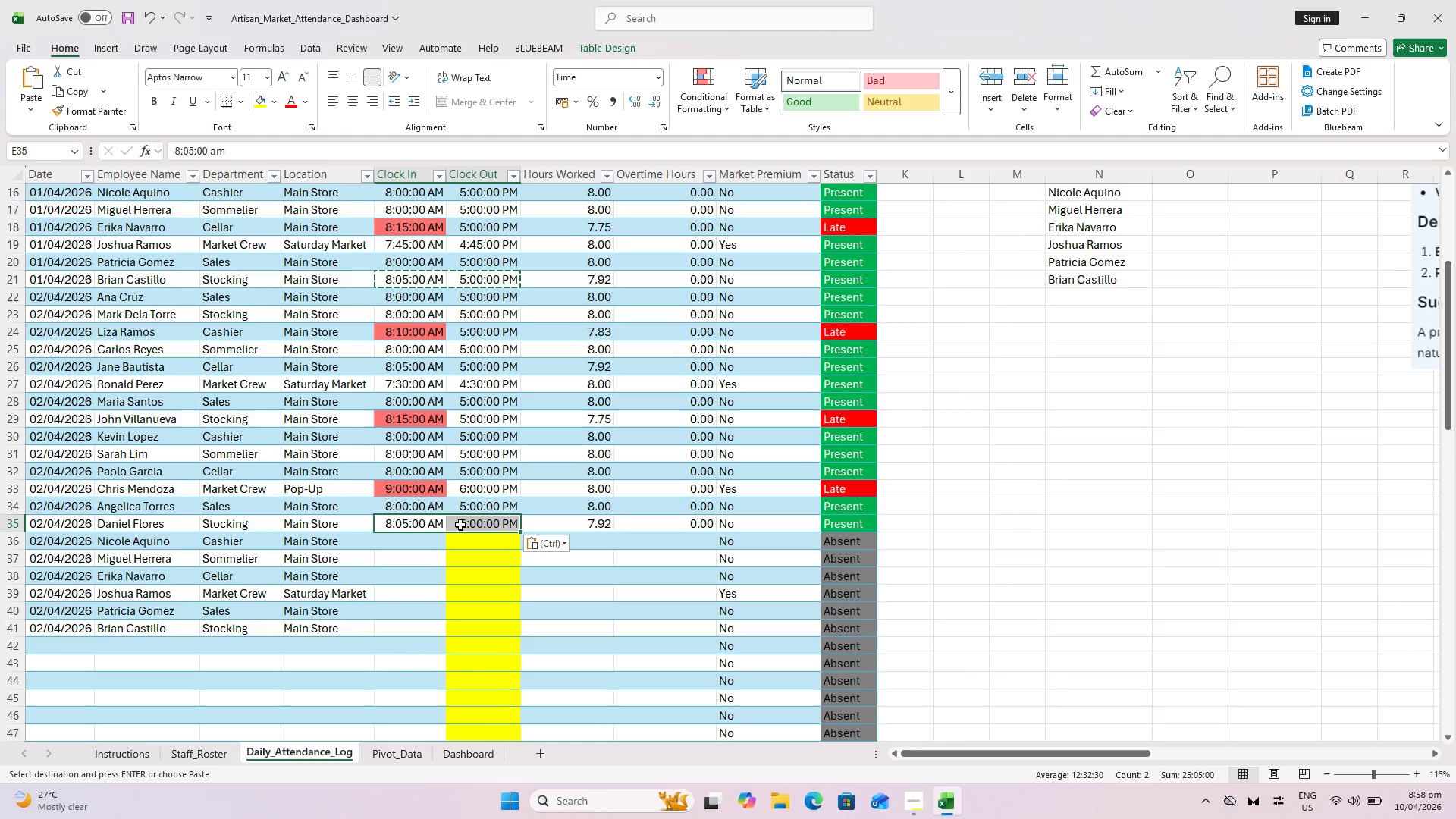 
key(Control+C)
 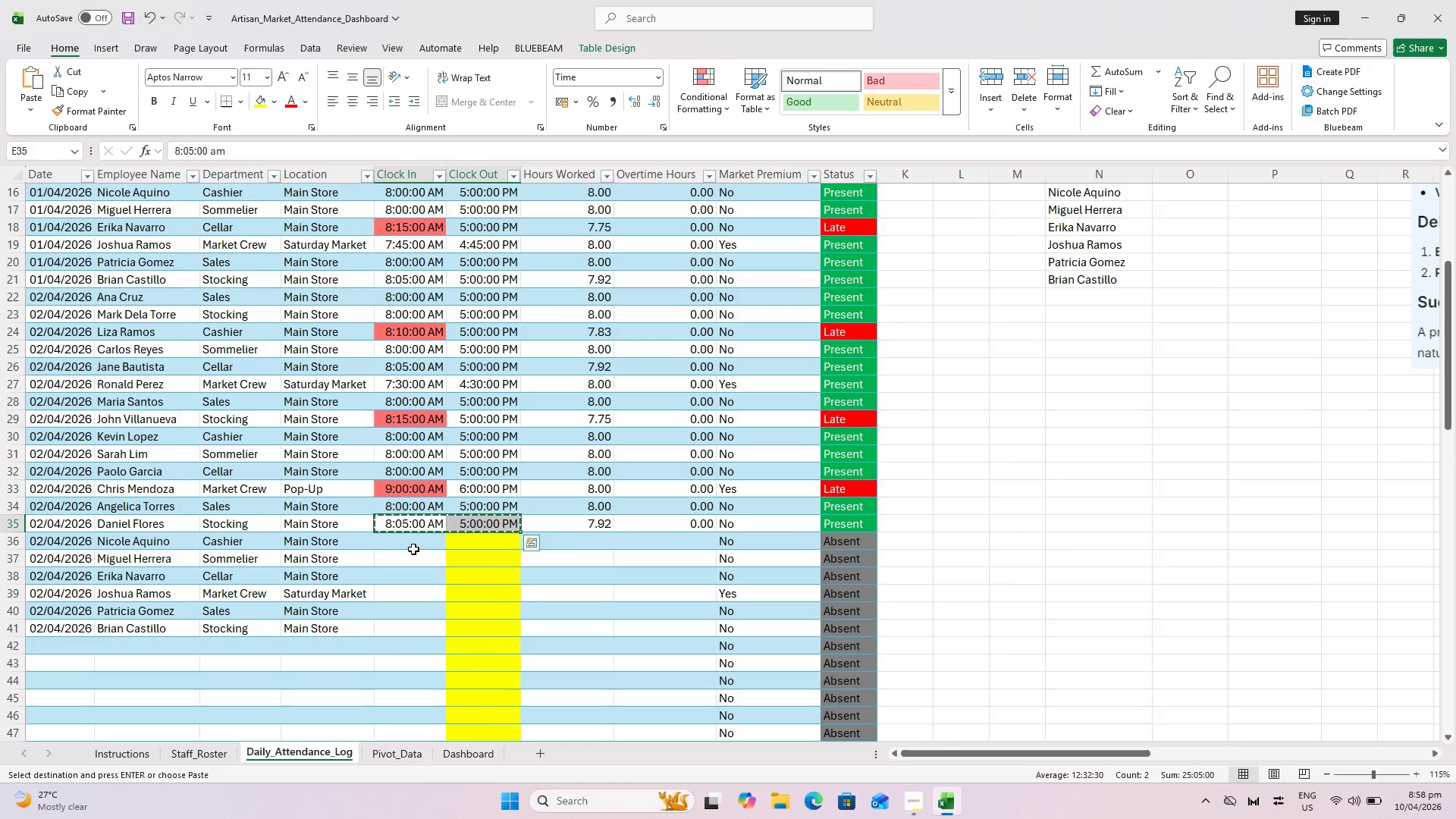 
left_click([413, 549])
 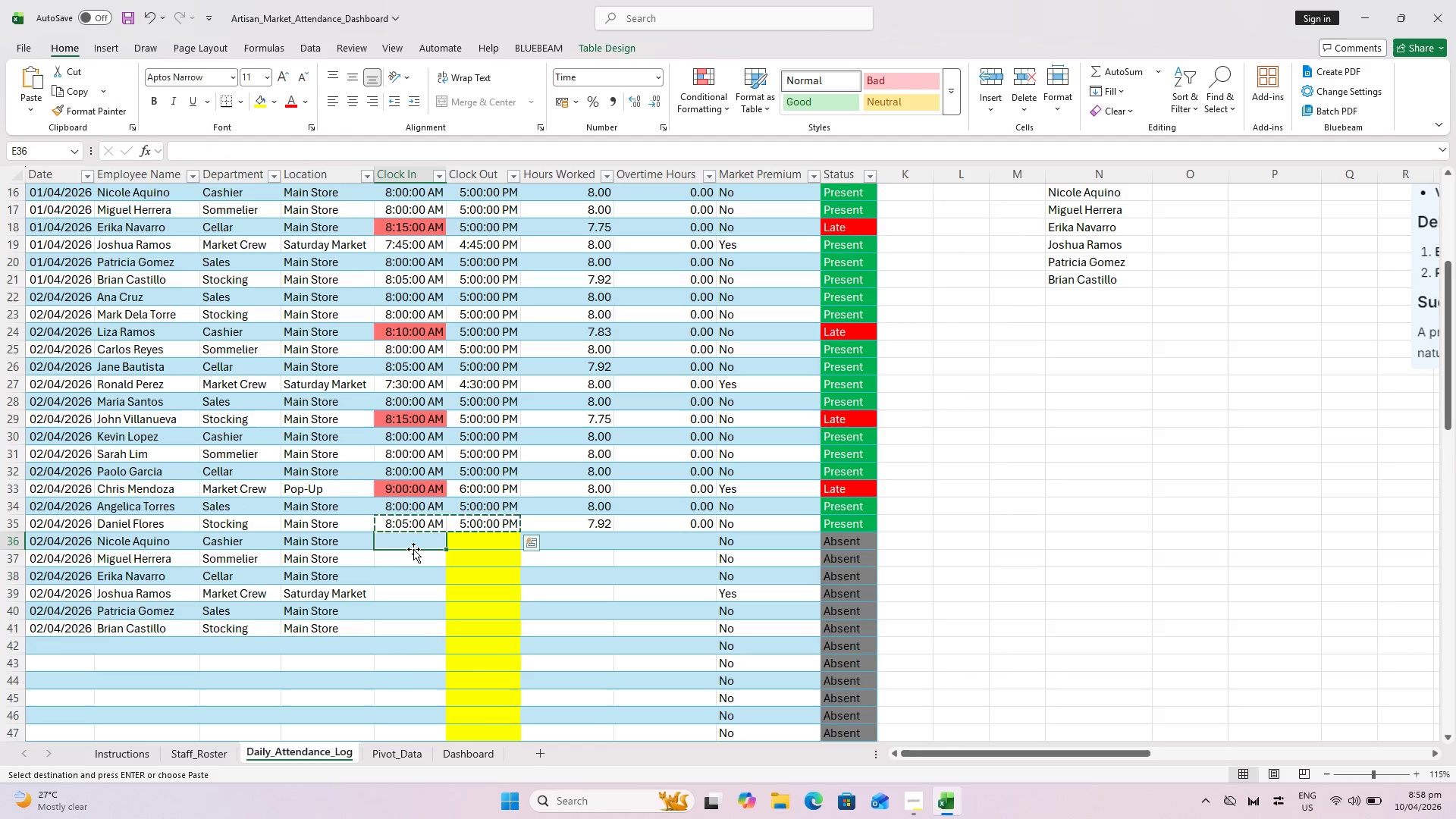 
key(Control+V)
 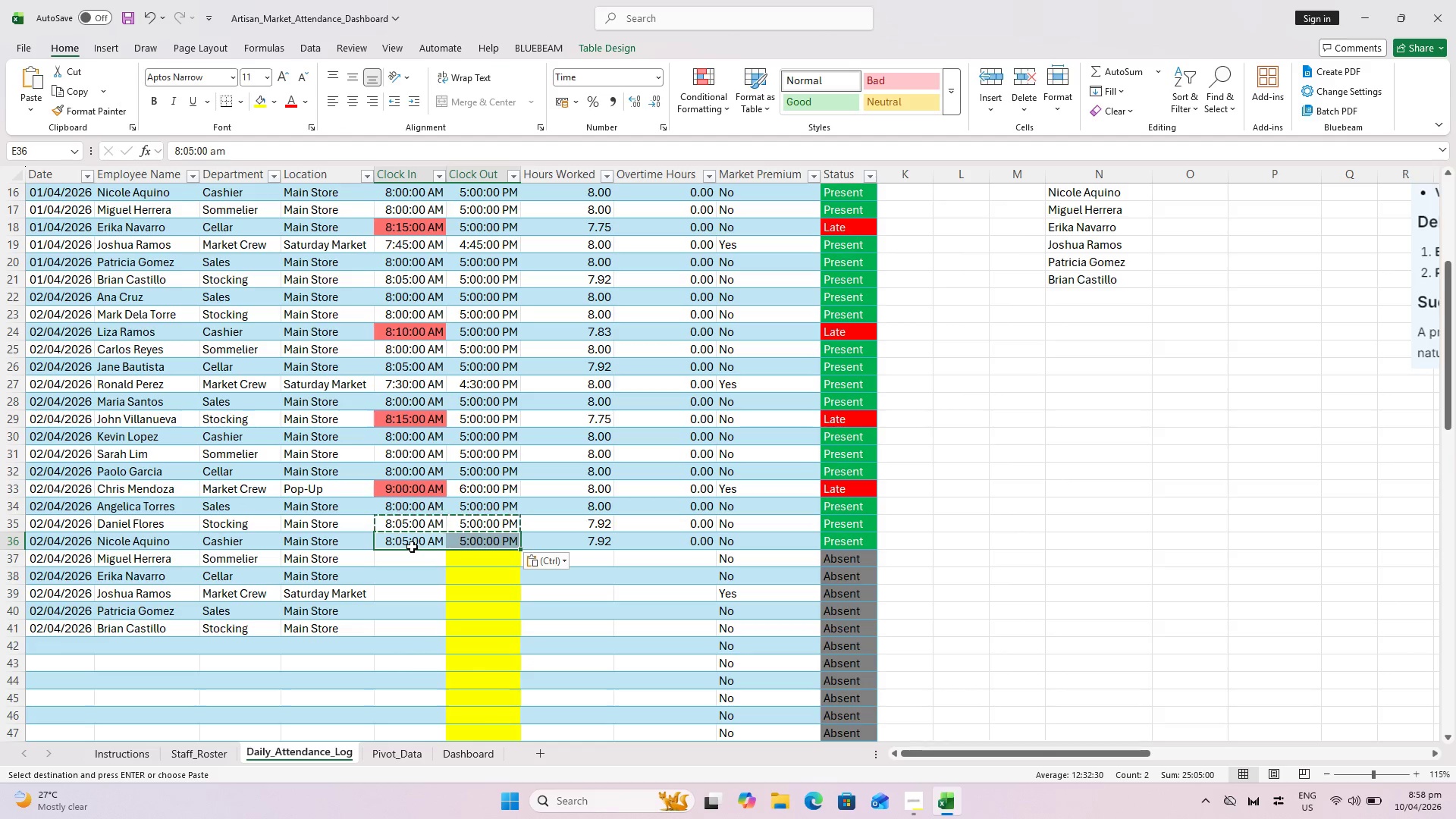 
left_click_drag(start_coordinate=[416, 509], to_coordinate=[463, 509])
 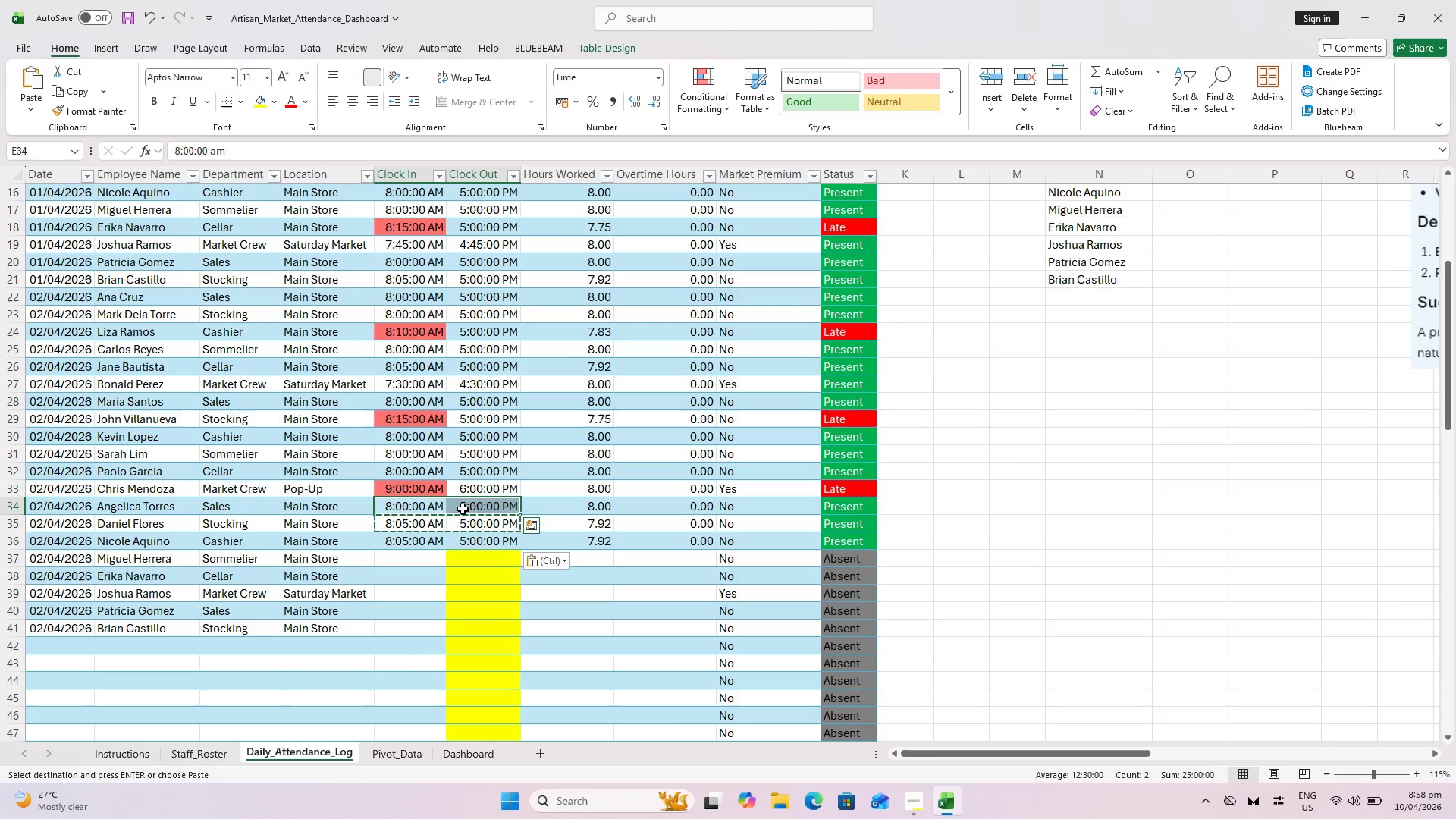 
key(Control+C)